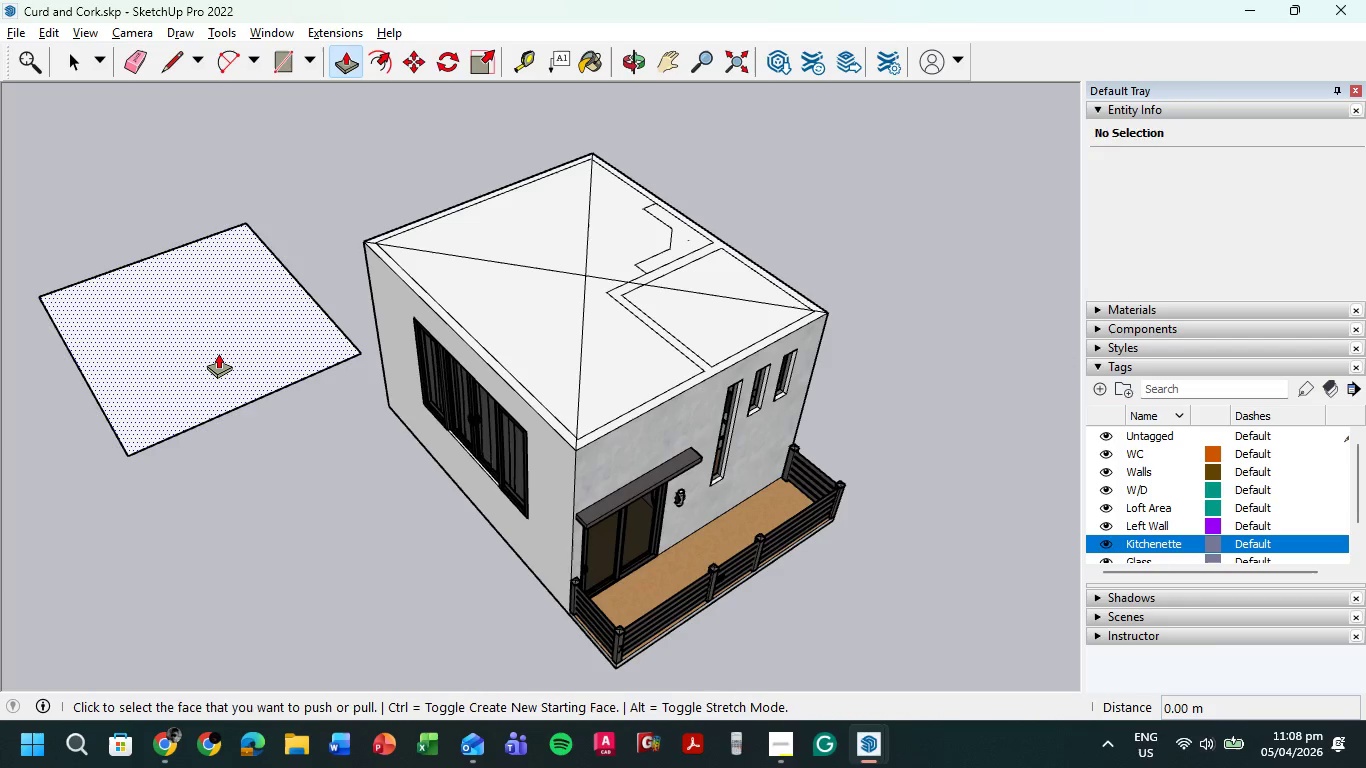 
left_click([218, 353])
 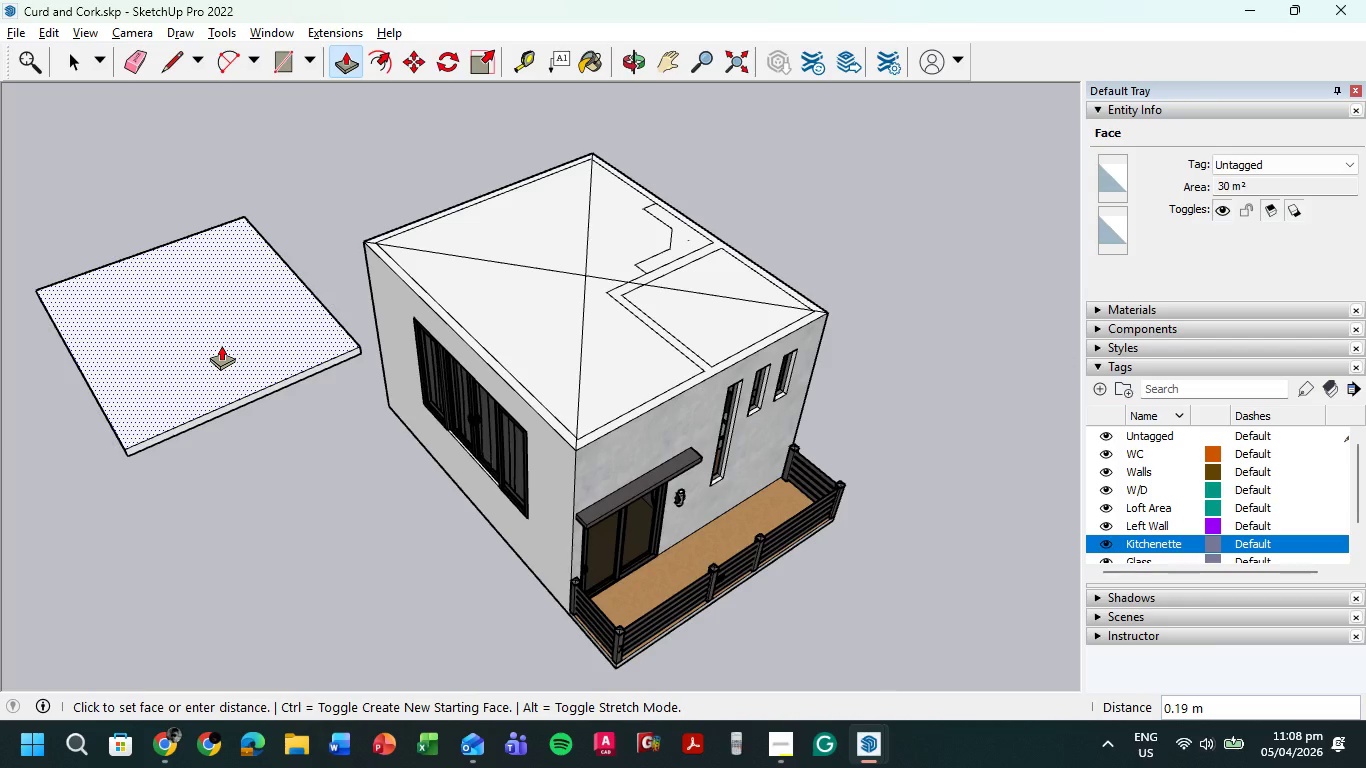 
key(Numpad0)
 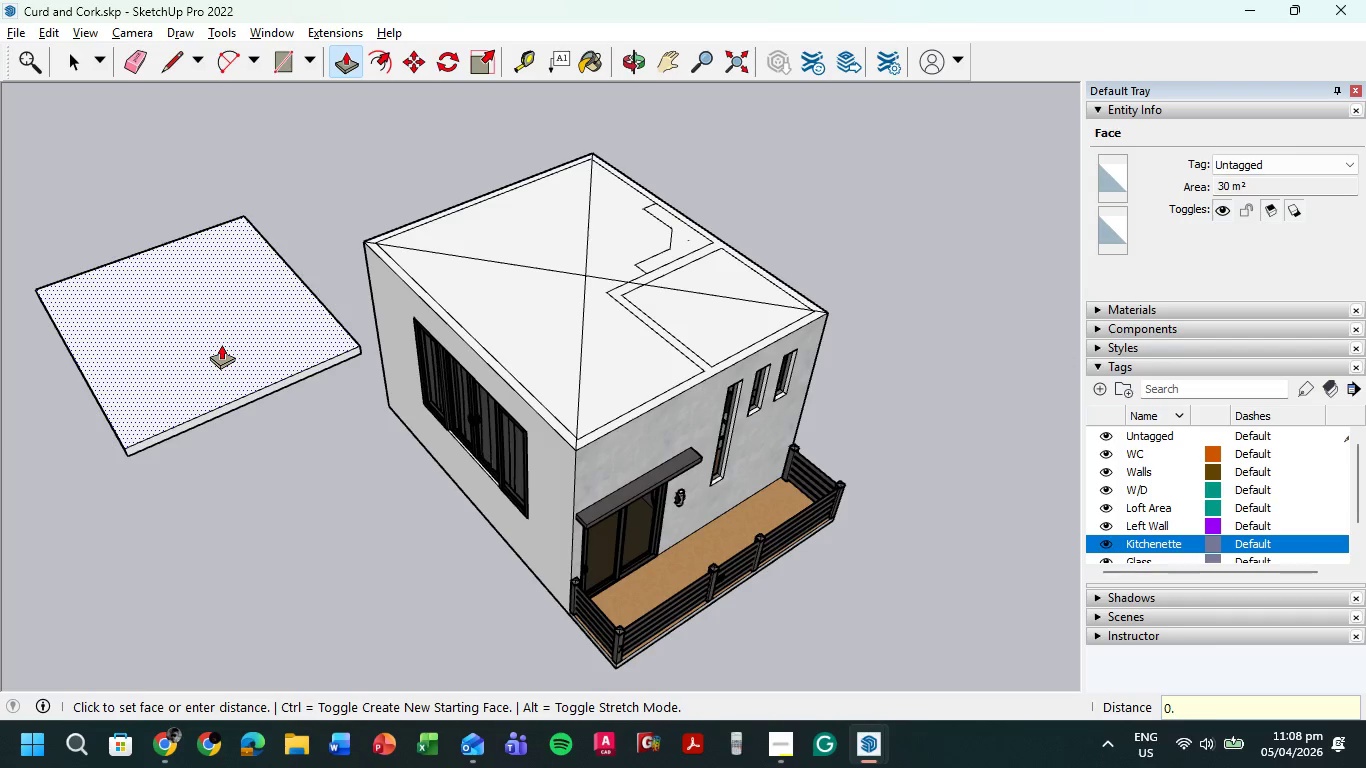 
key(NumpadDecimal)
 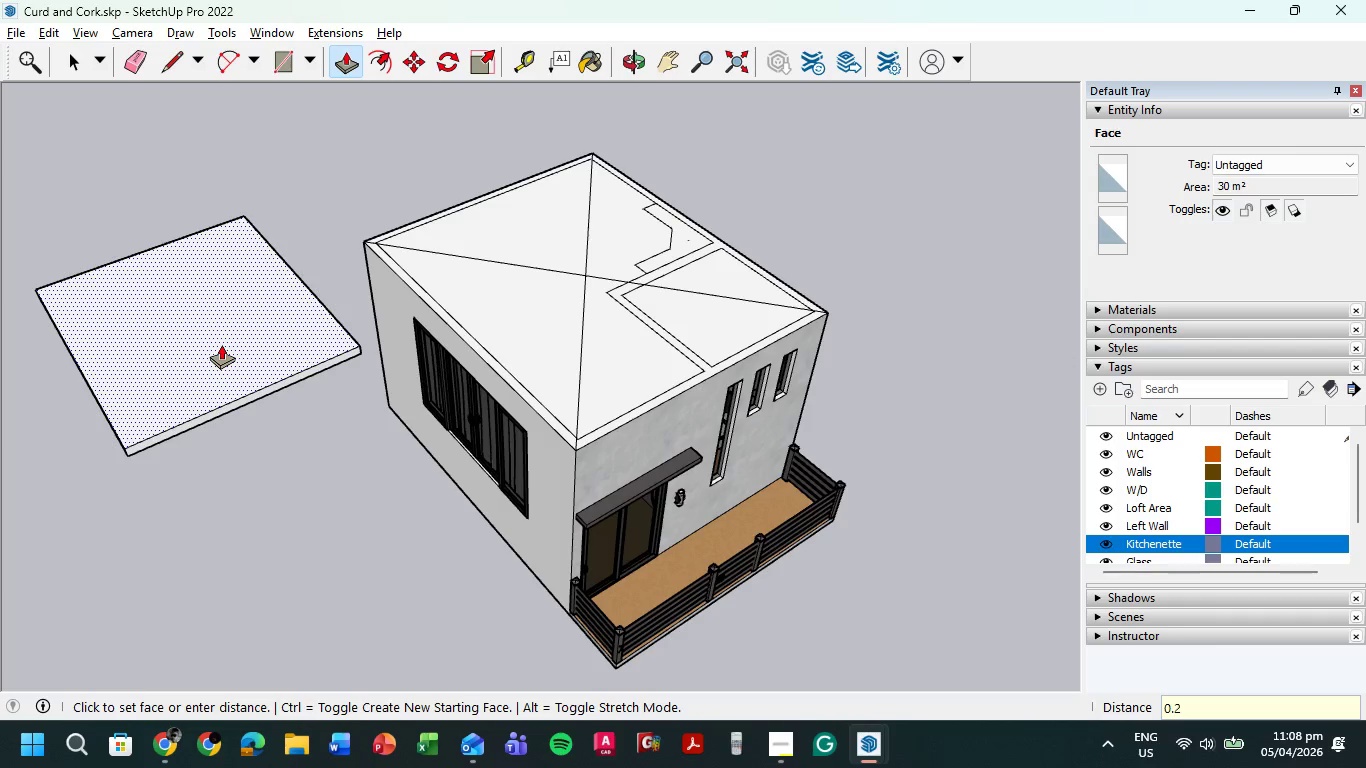 
key(Numpad2)
 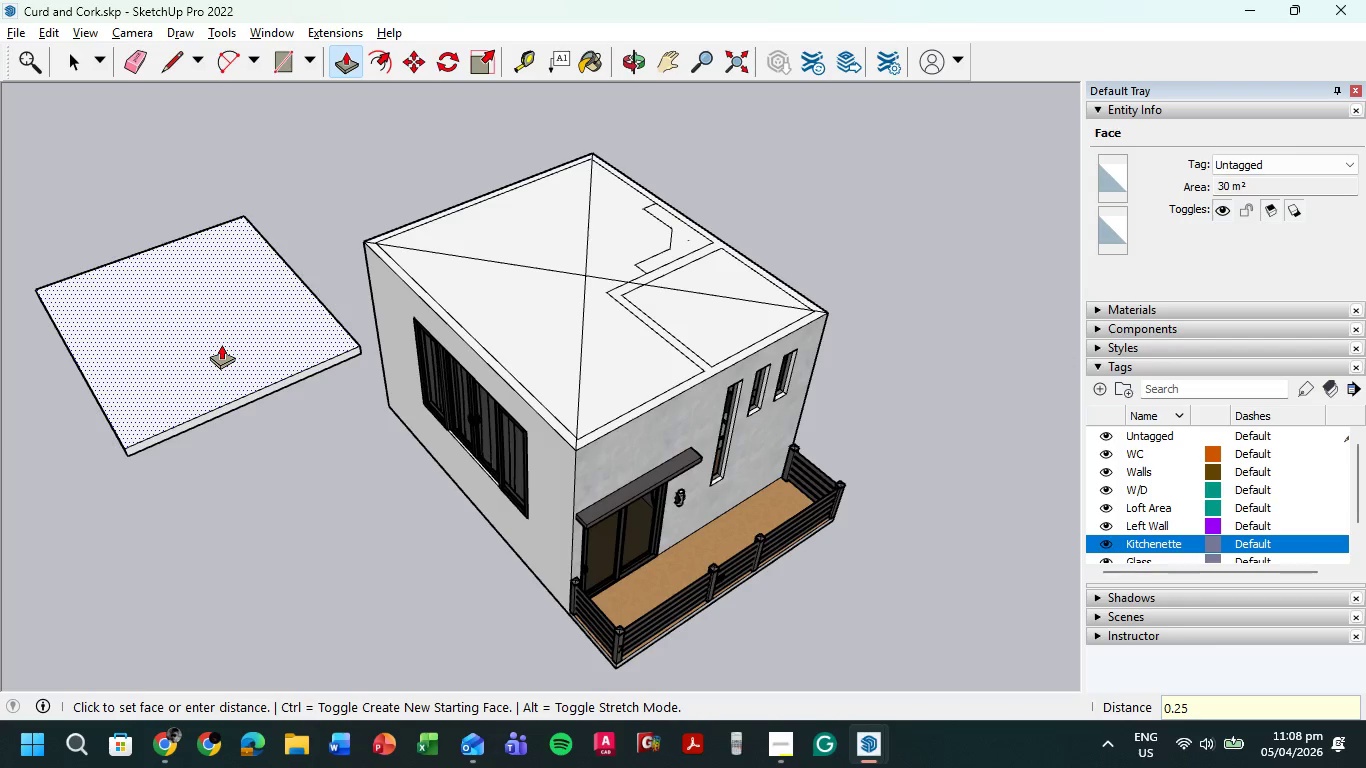 
key(Numpad5)
 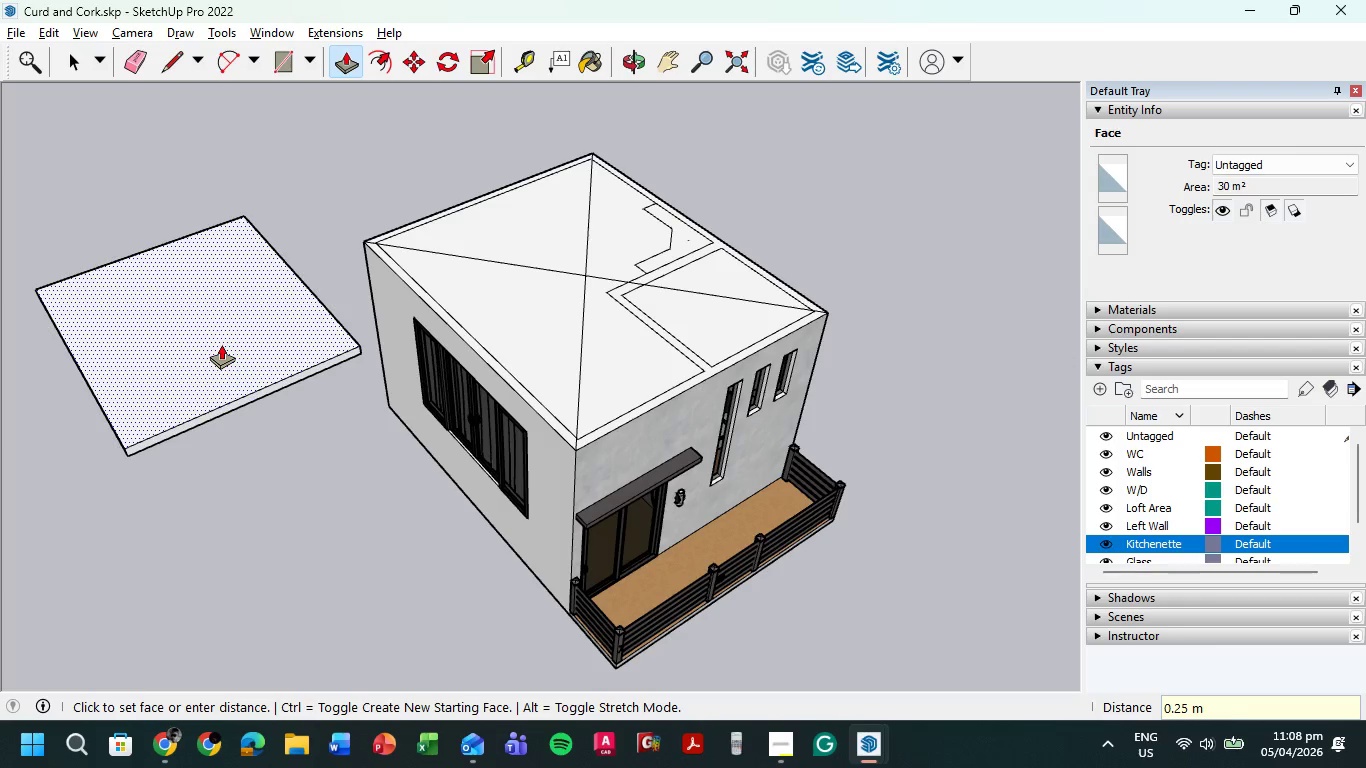 
key(NumpadEnter)
 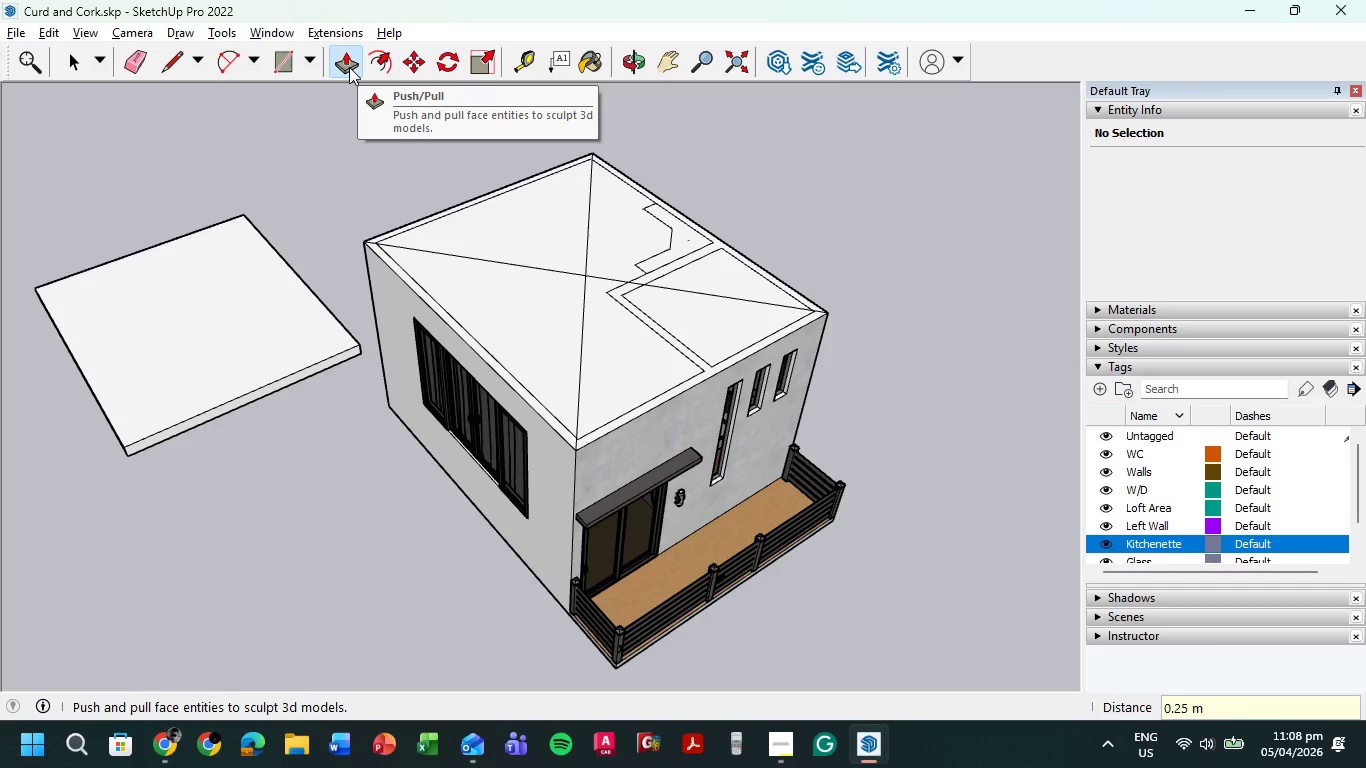 
wait(5.22)
 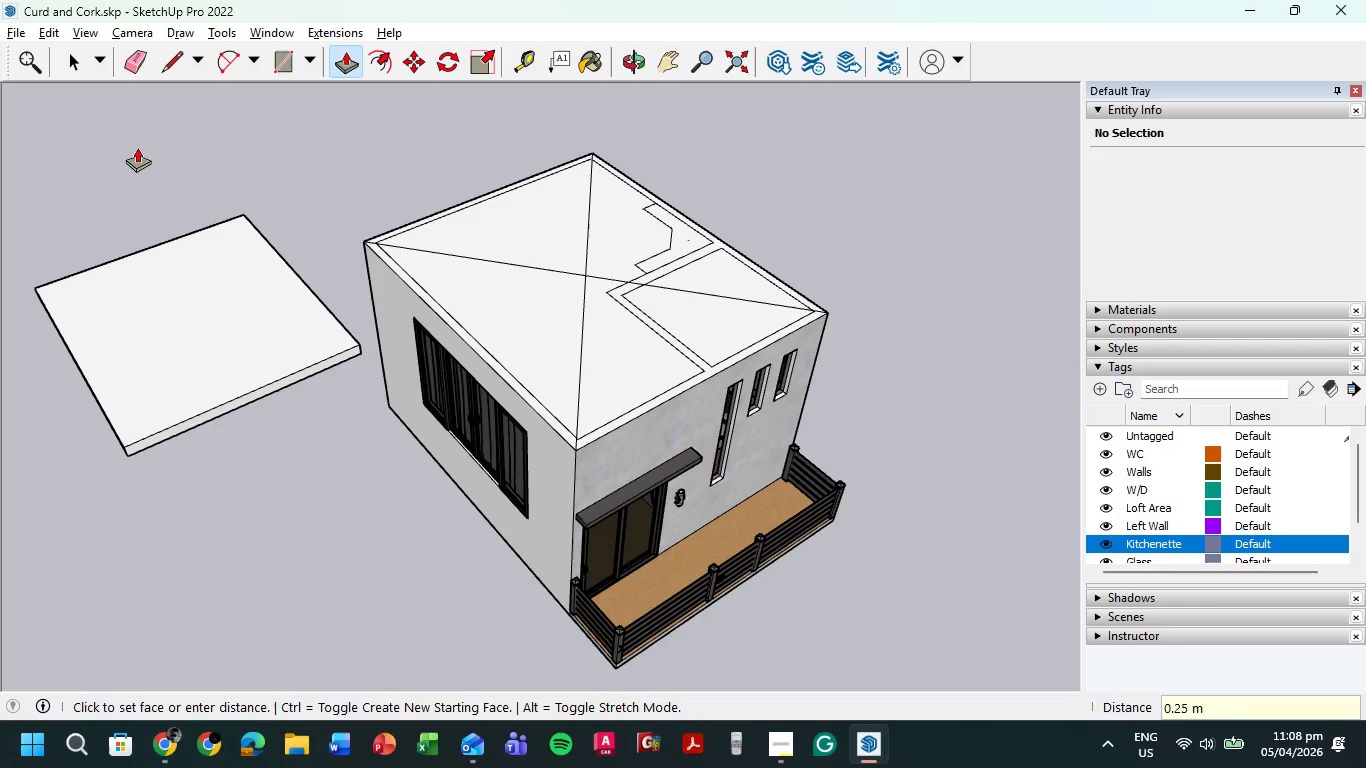 
left_click([379, 65])
 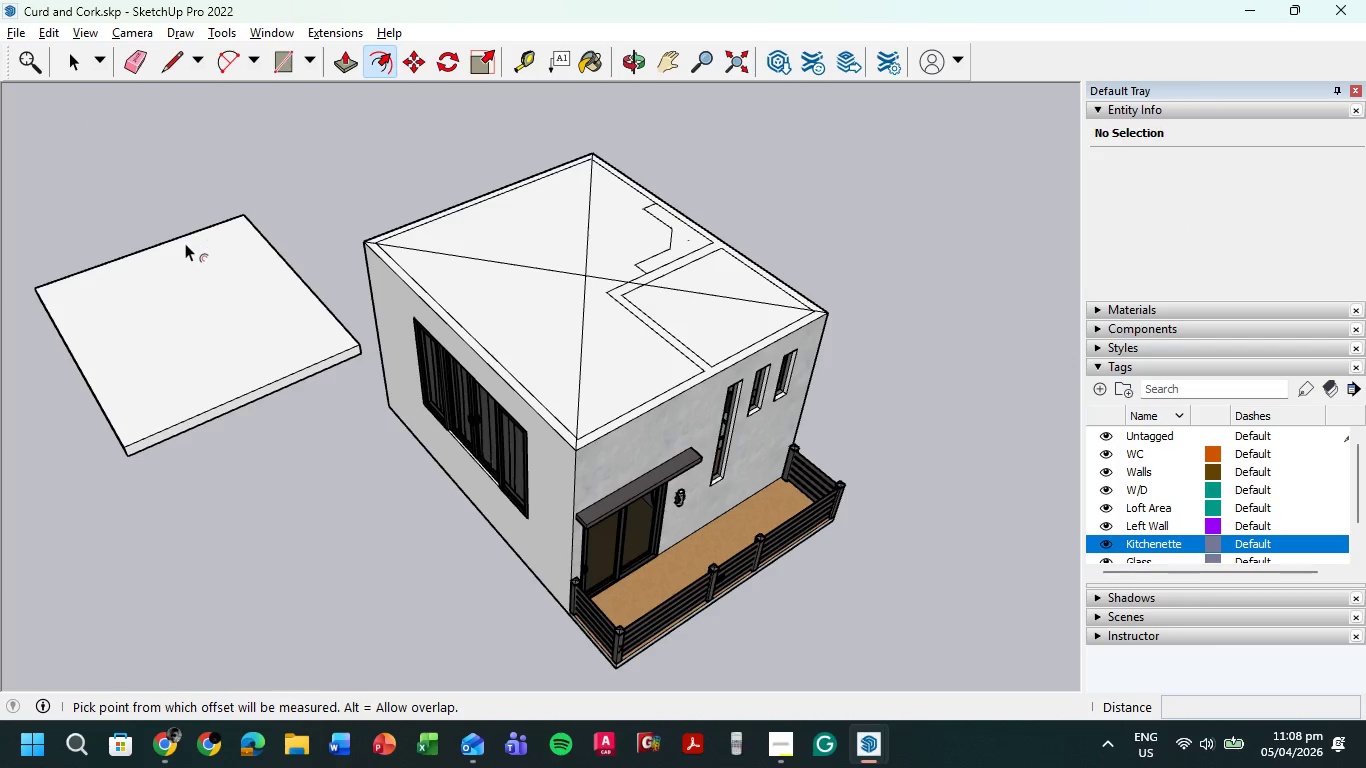 
left_click([190, 248])
 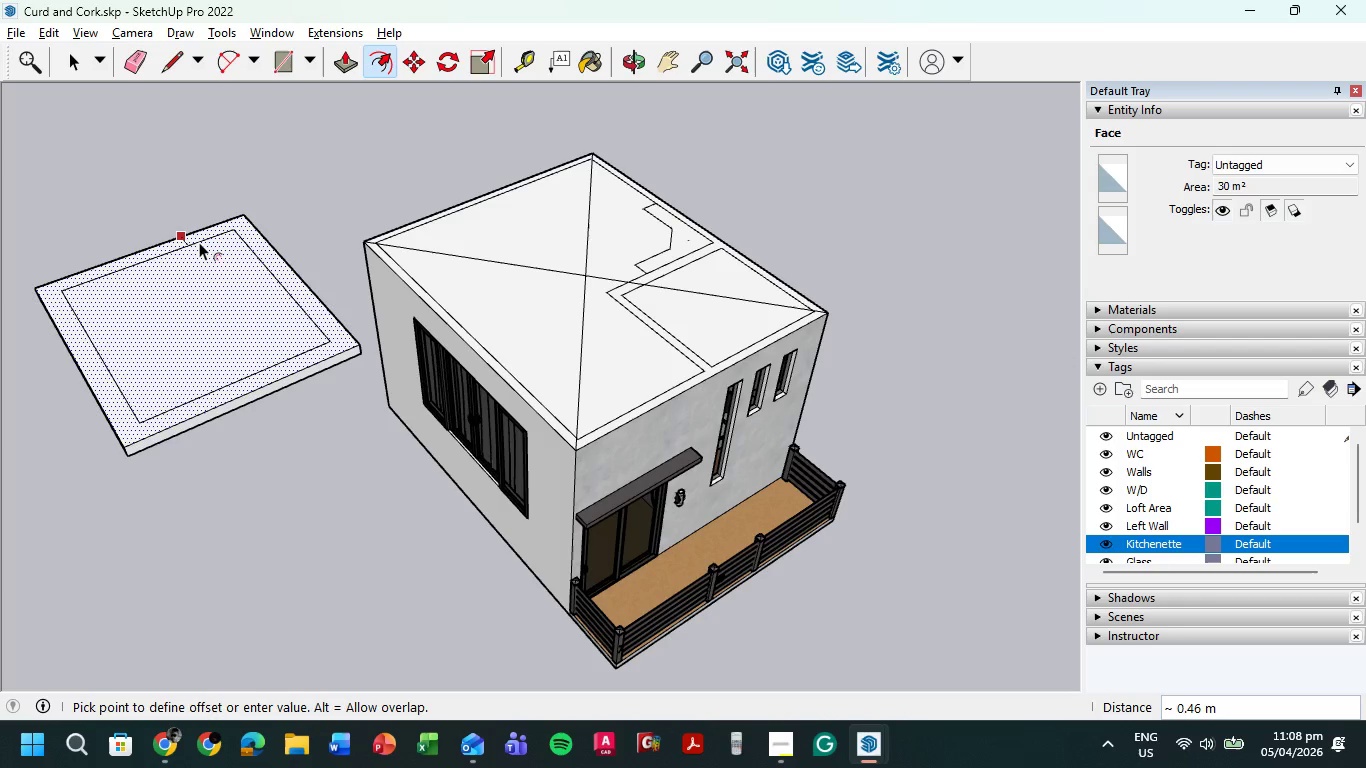 
key(Numpad0)
 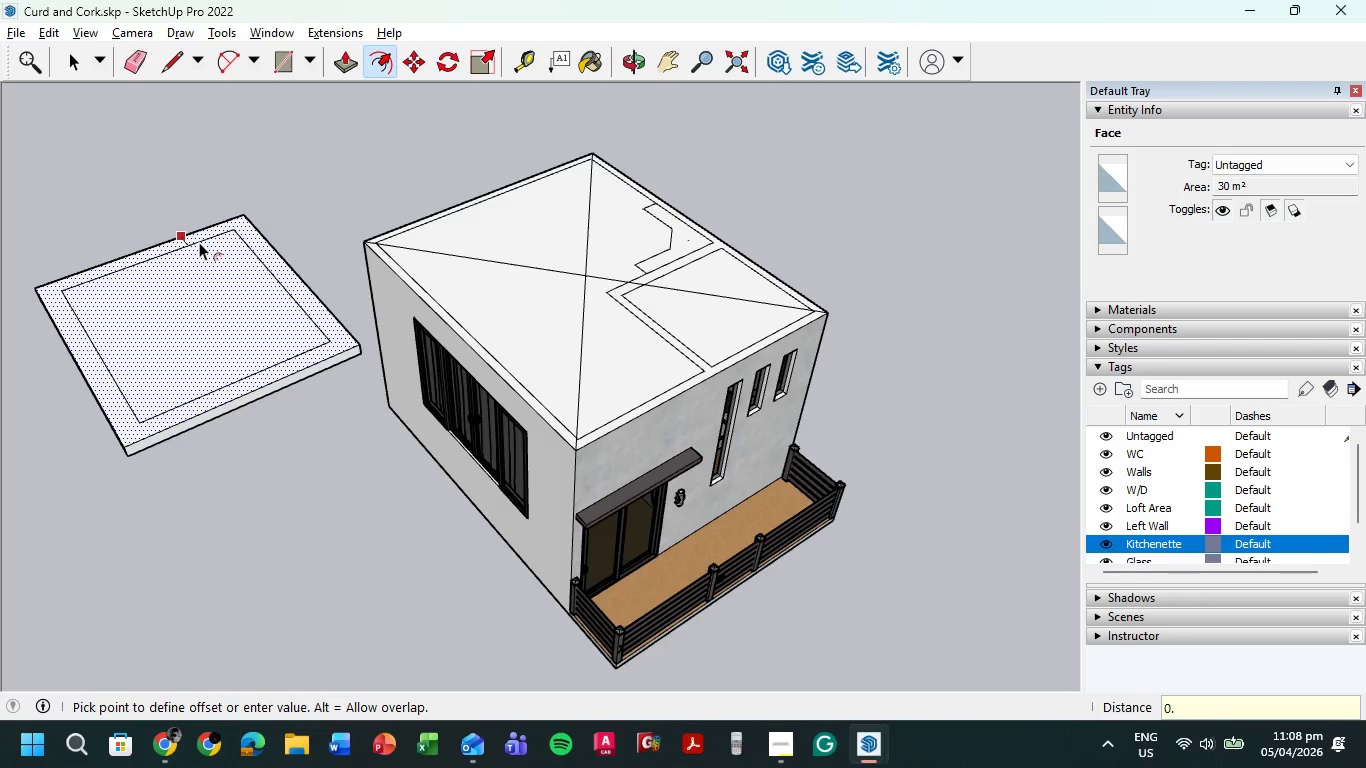 
key(NumpadDecimal)
 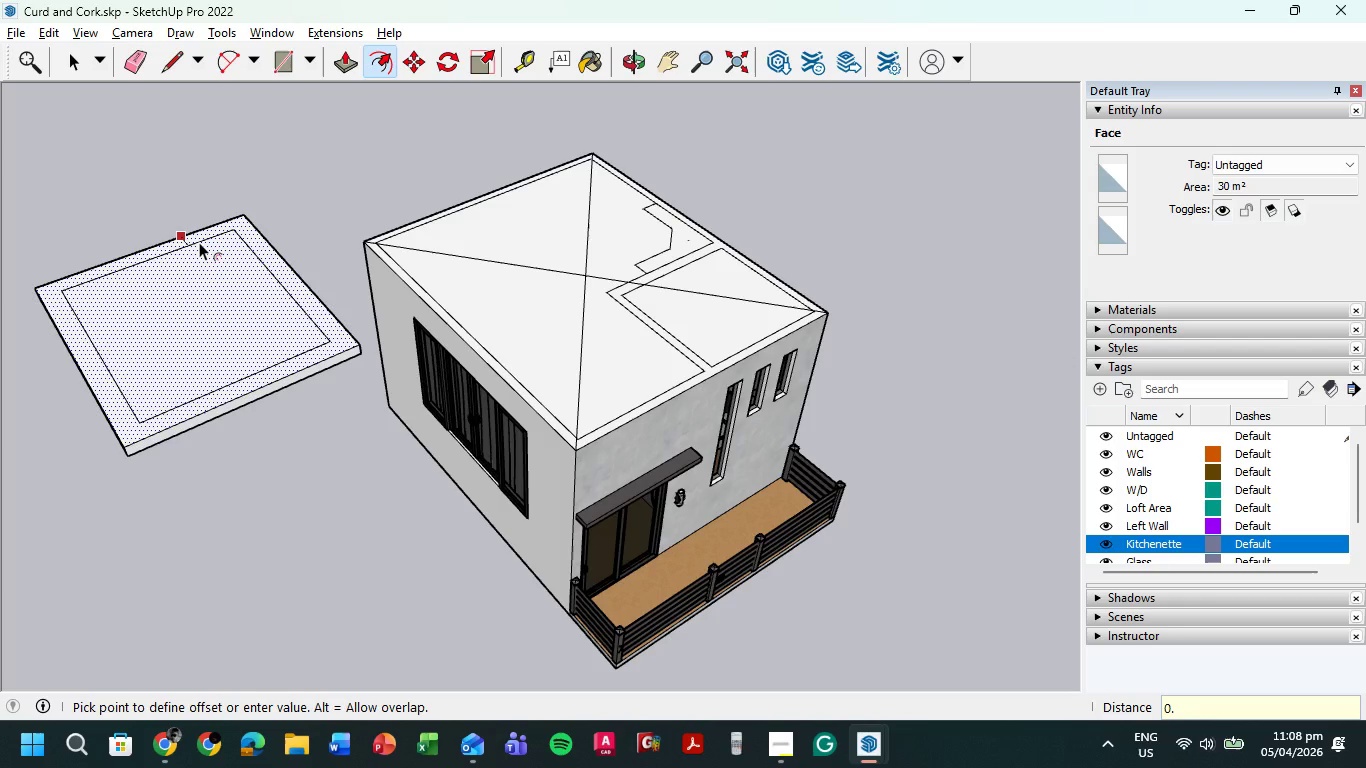 
key(Numpad2)
 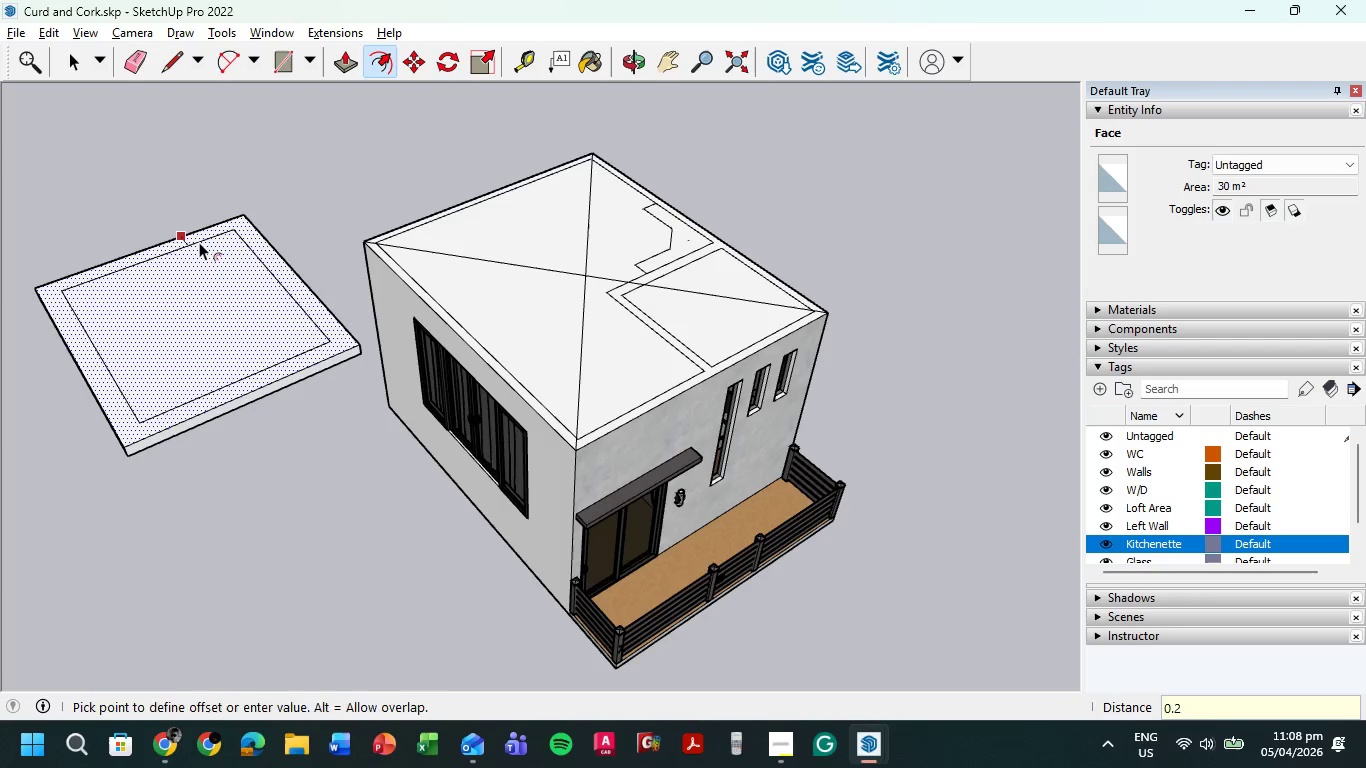 
key(NumpadEnter)
 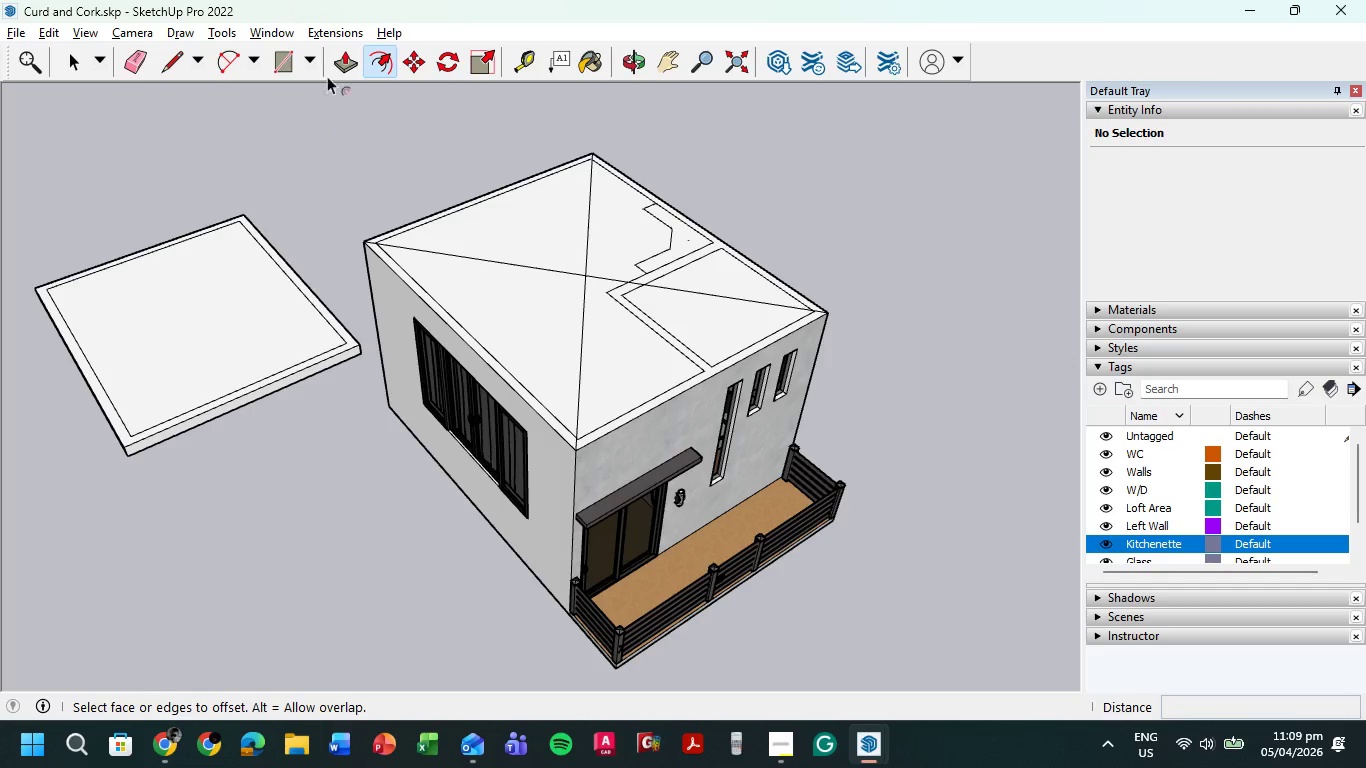 
left_click([340, 61])
 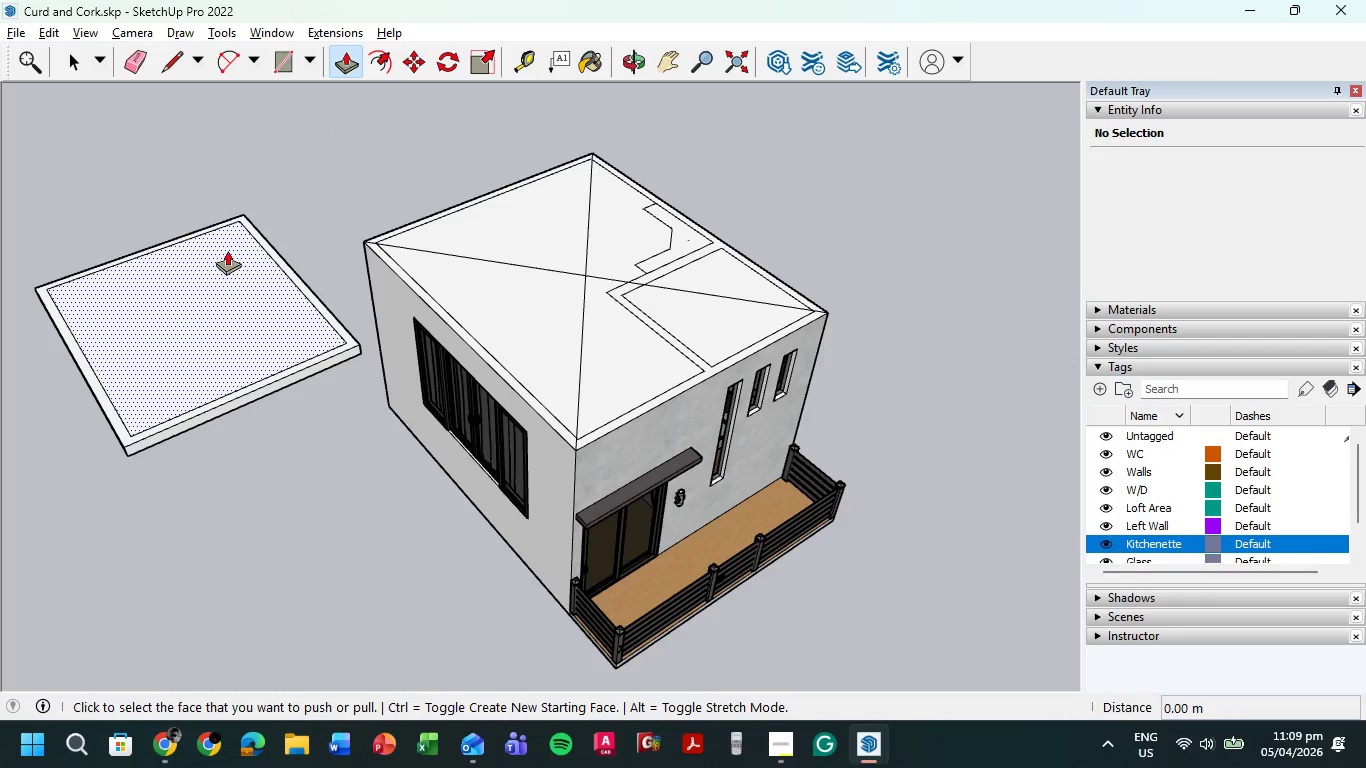 
left_click([222, 255])
 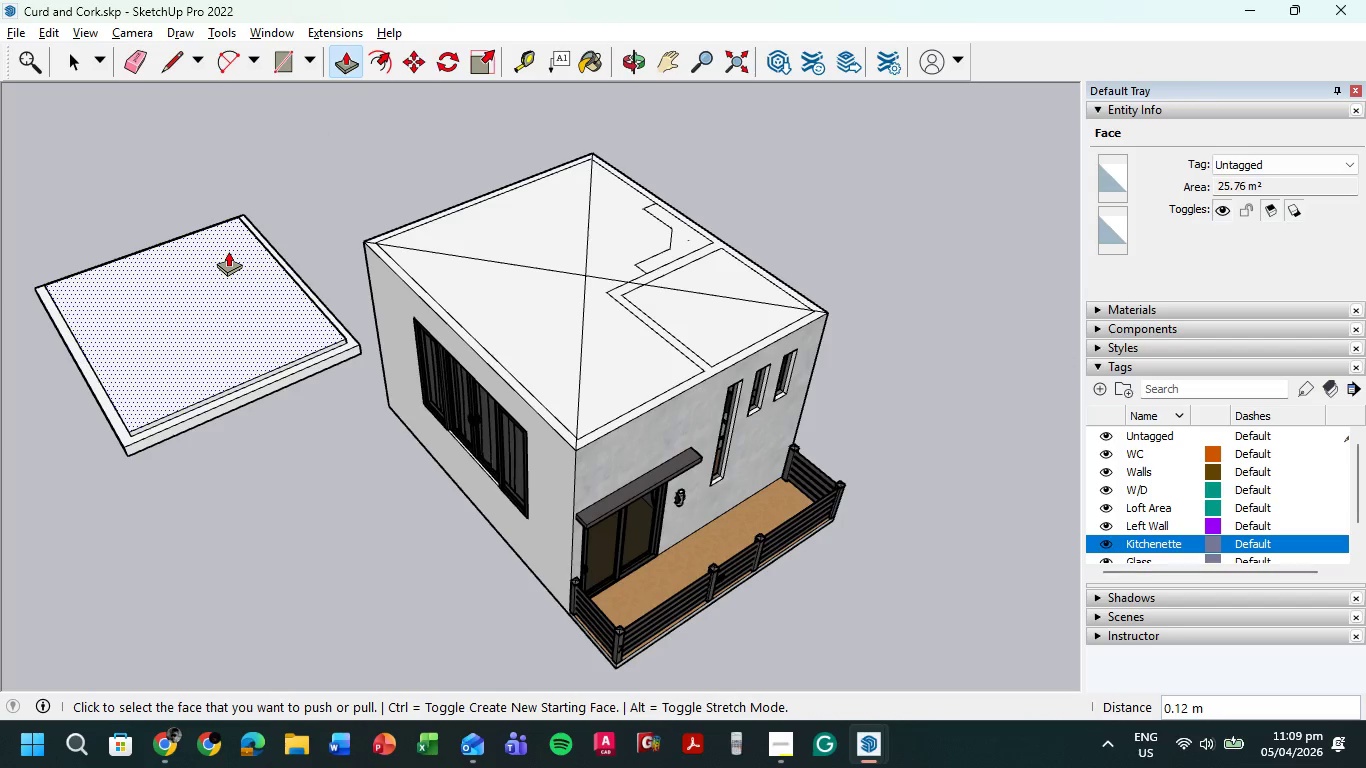 
scroll: coordinate [122, 325], scroll_direction: up, amount: 7.0
 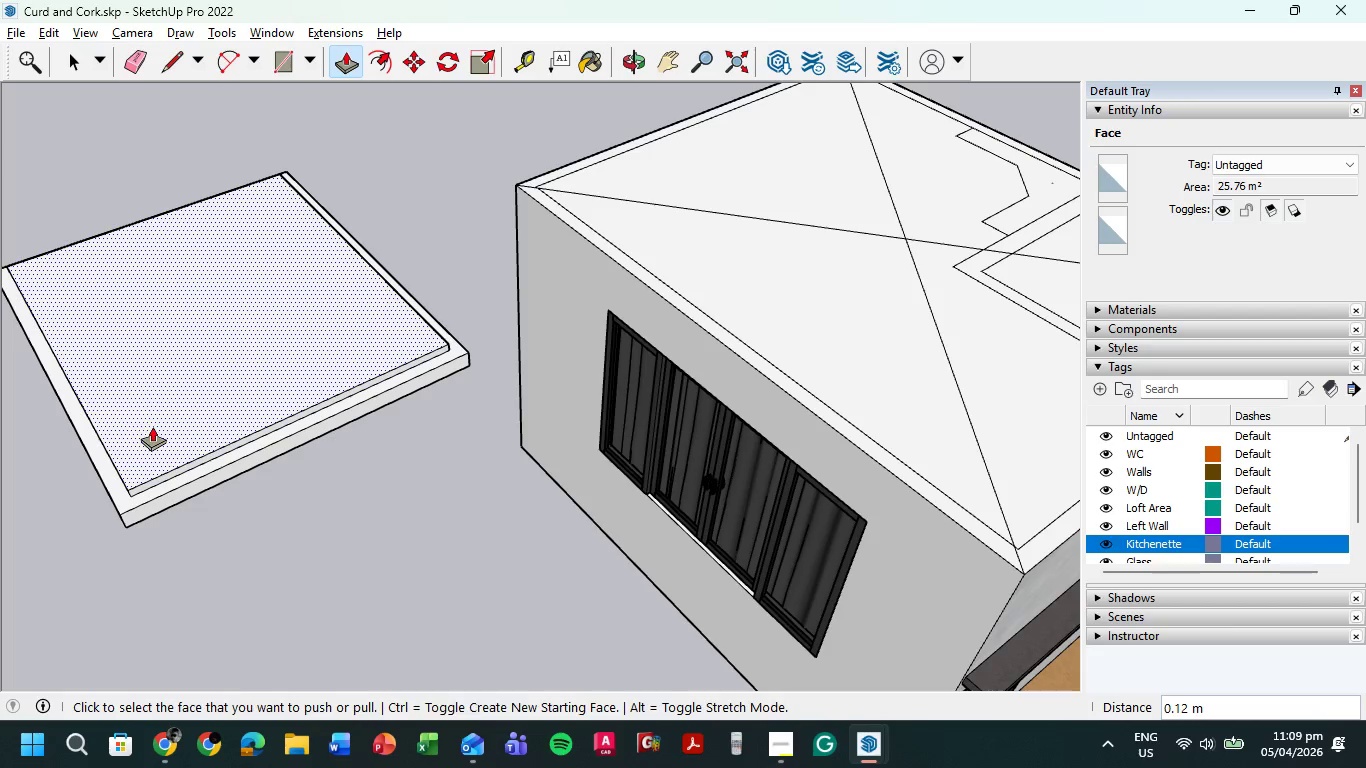 
left_click([152, 426])
 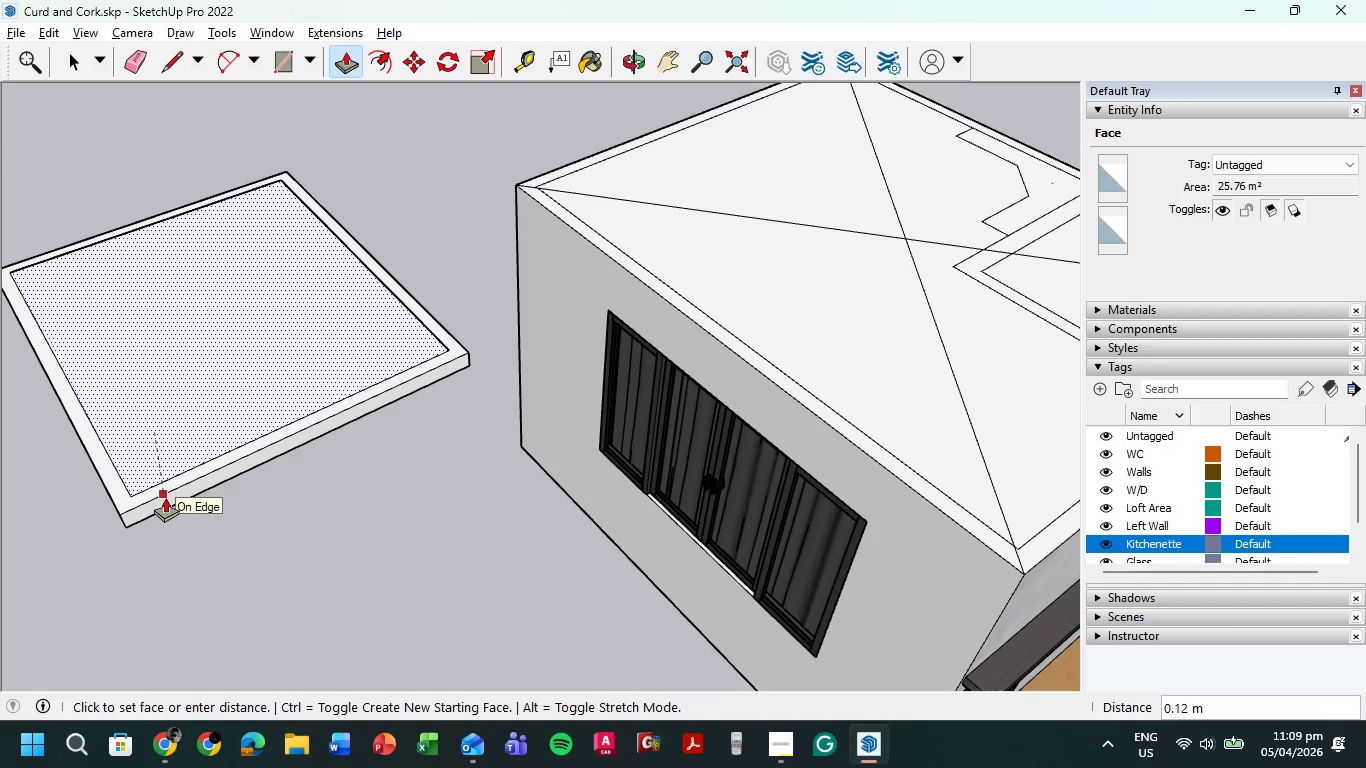 
scroll: coordinate [167, 498], scroll_direction: up, amount: 10.0
 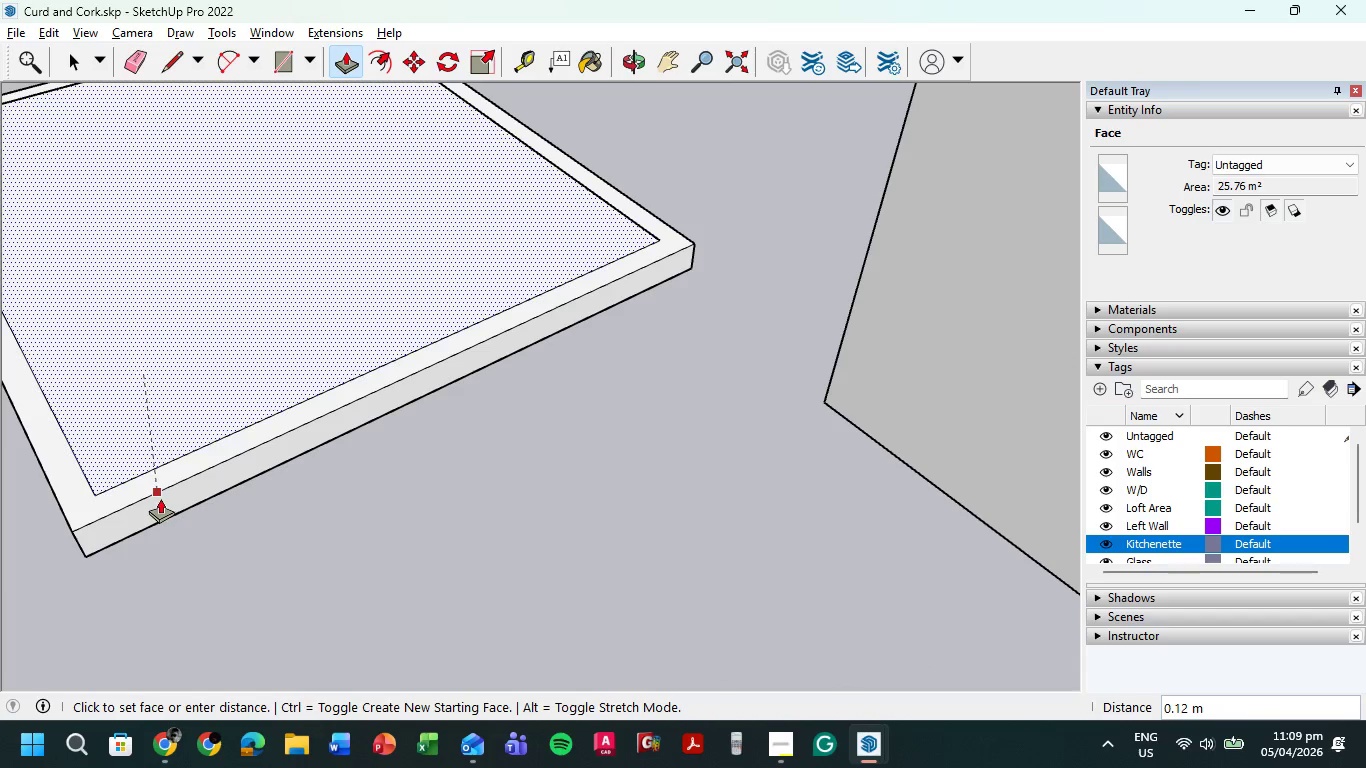 
left_click([160, 498])
 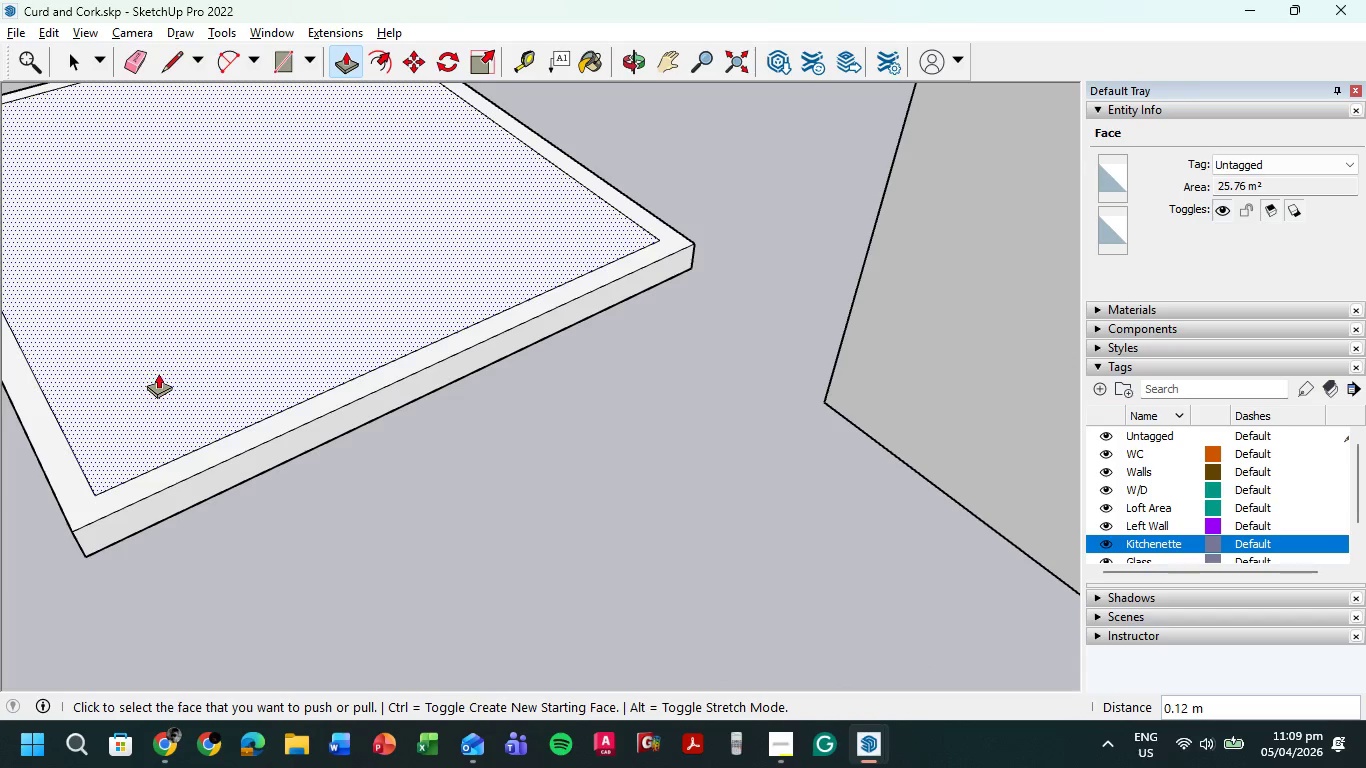 
scroll: coordinate [158, 373], scroll_direction: up, amount: 5.0
 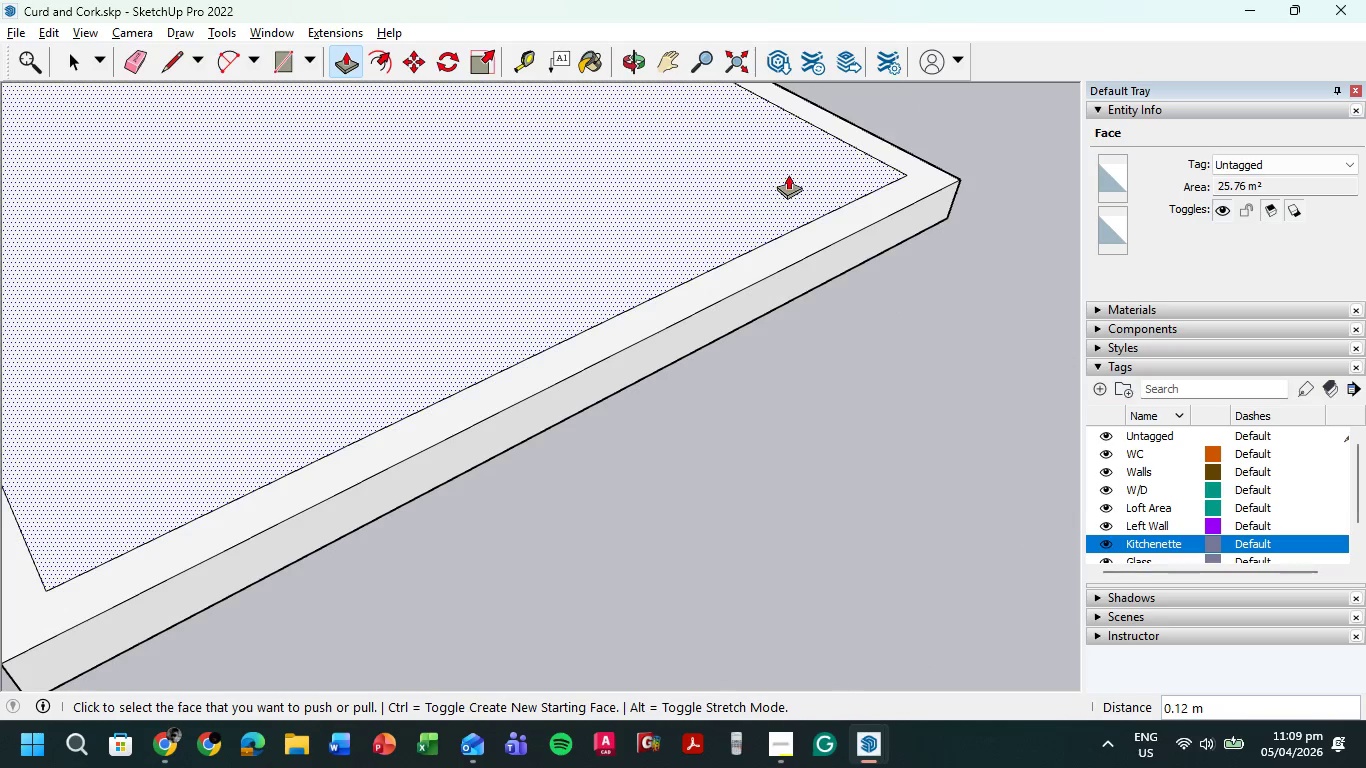 
left_click([787, 172])
 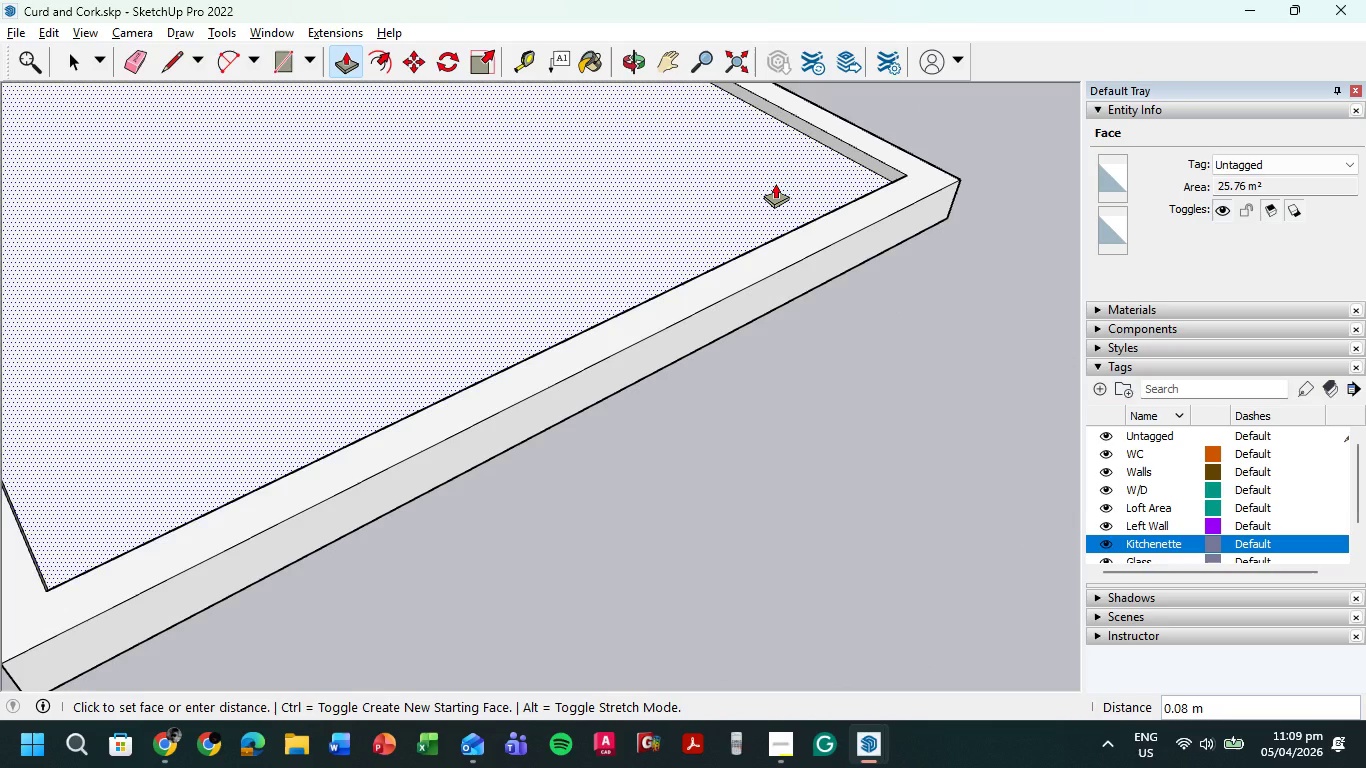 
key(Numpad0)
 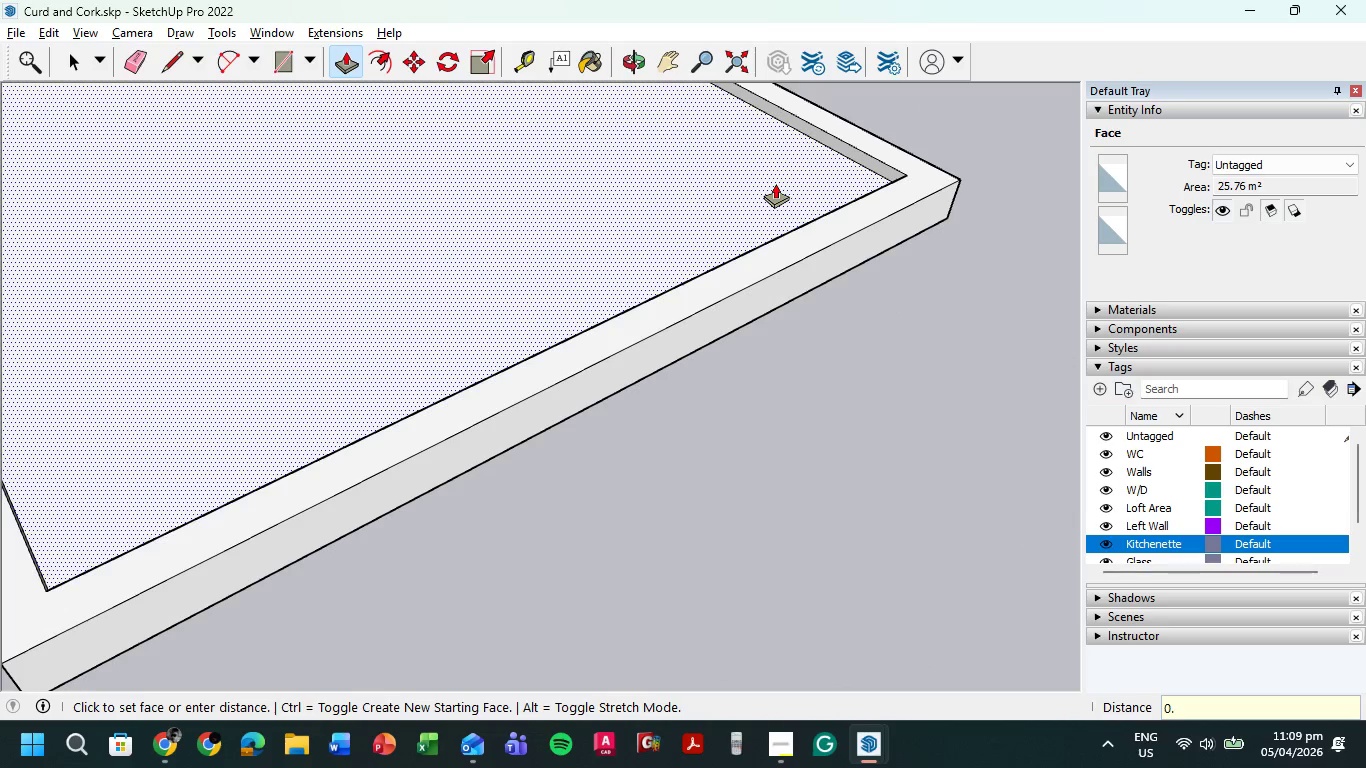 
key(NumpadDecimal)
 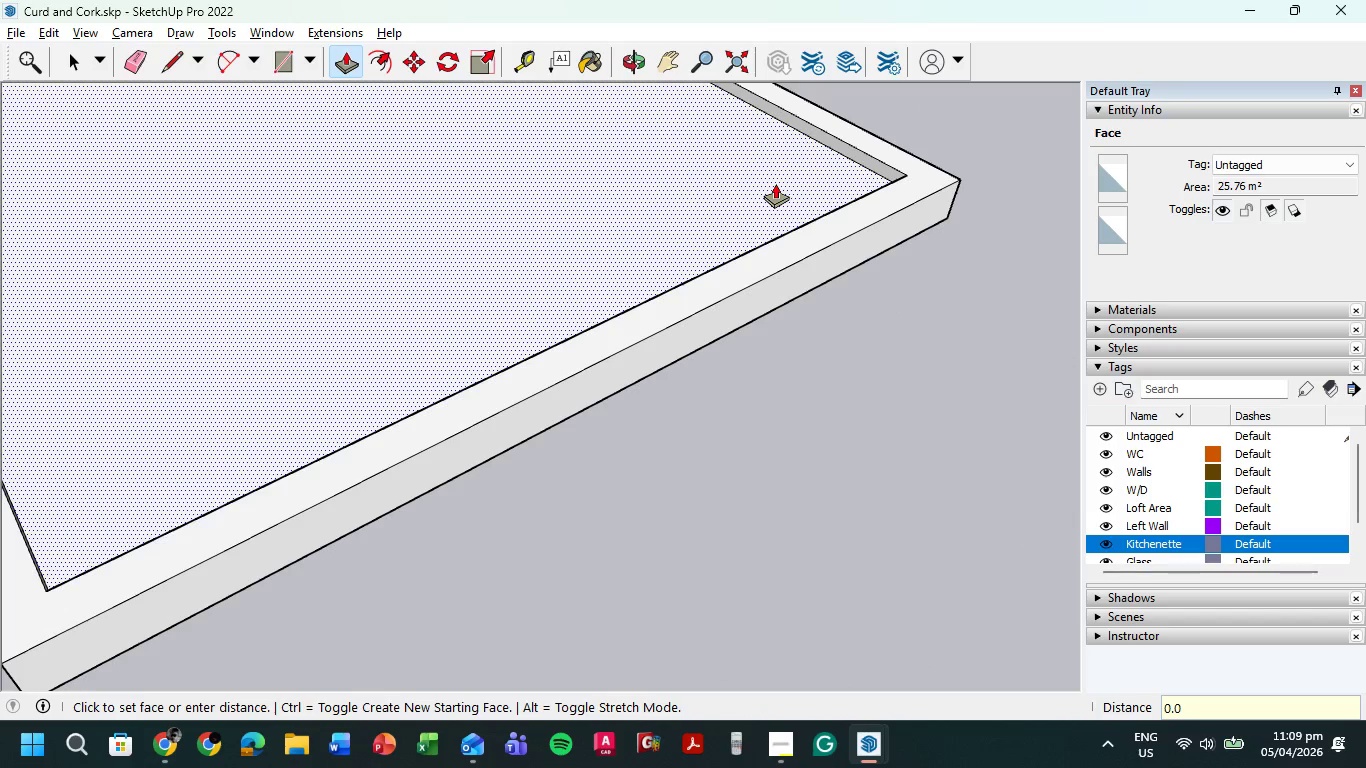 
key(Numpad0)
 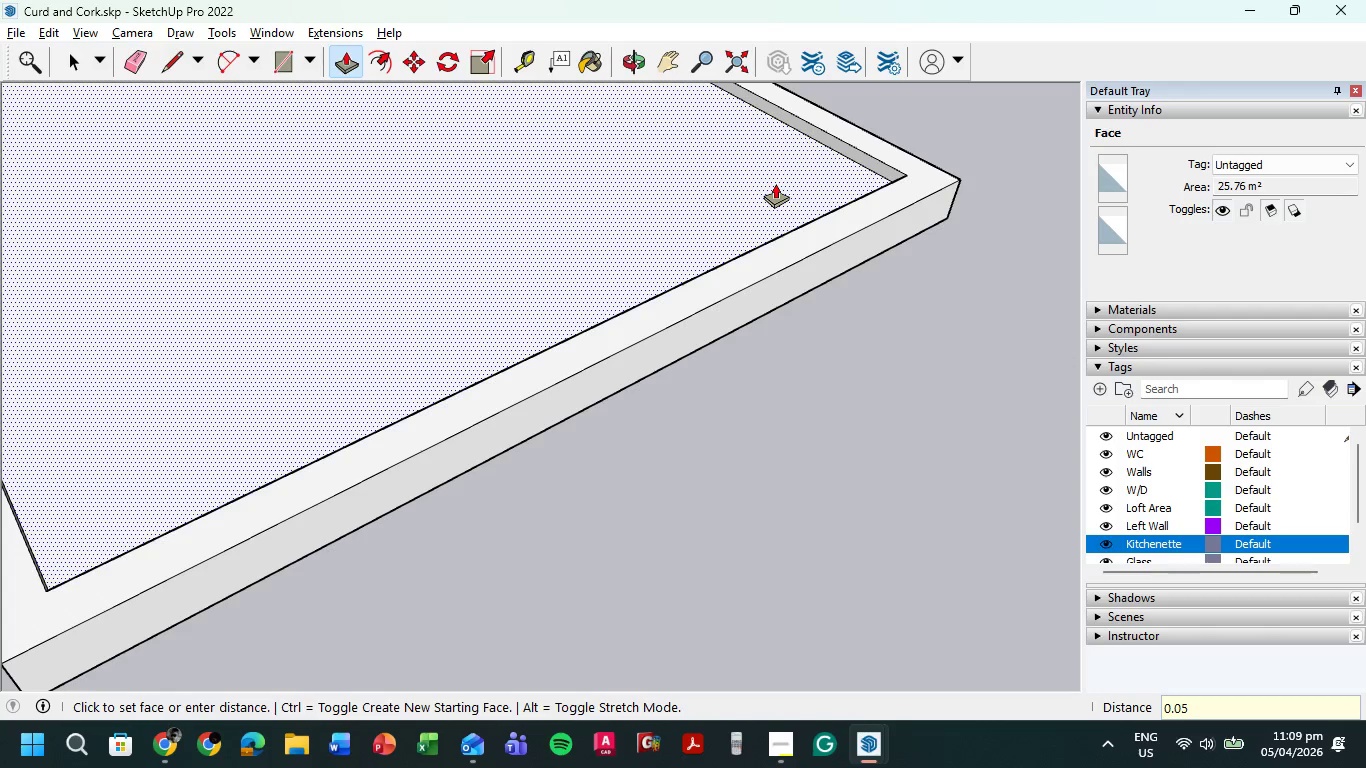 
key(Numpad5)
 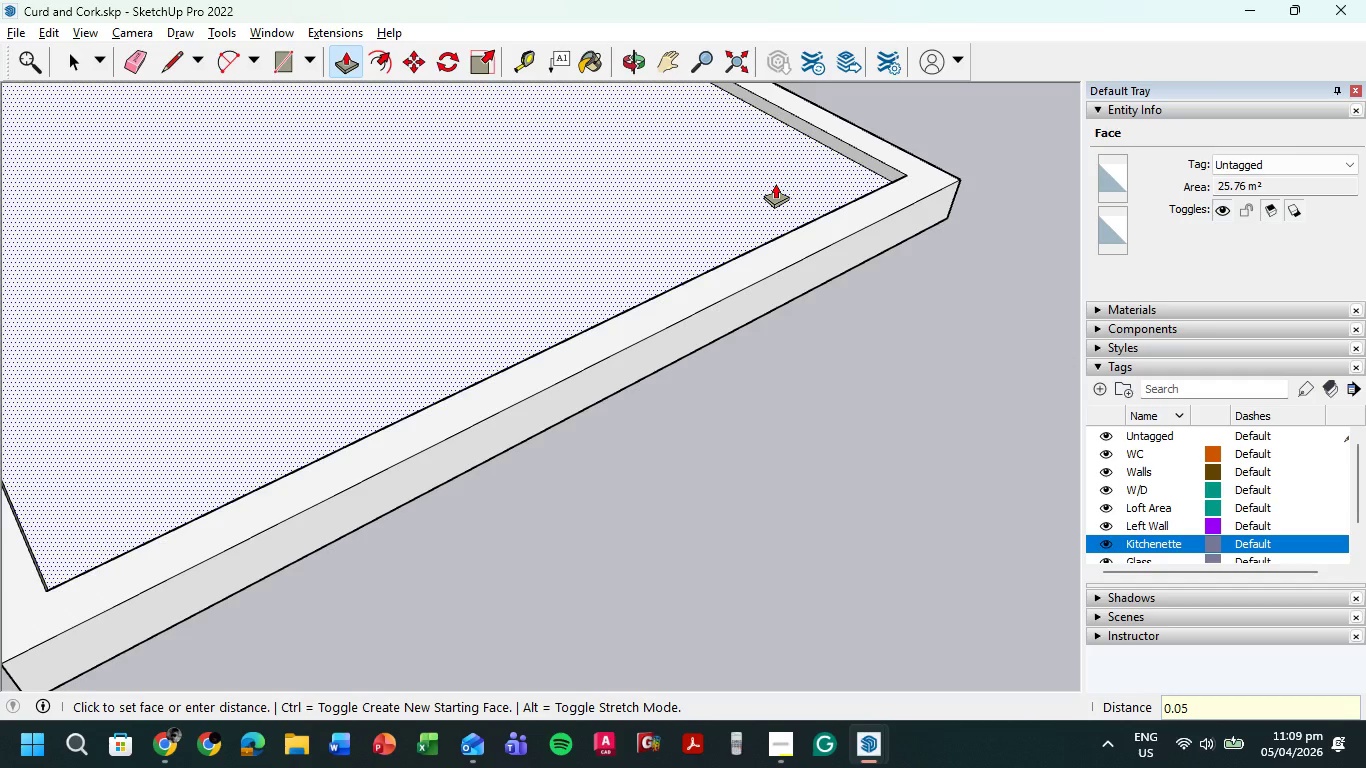 
key(NumpadEnter)
 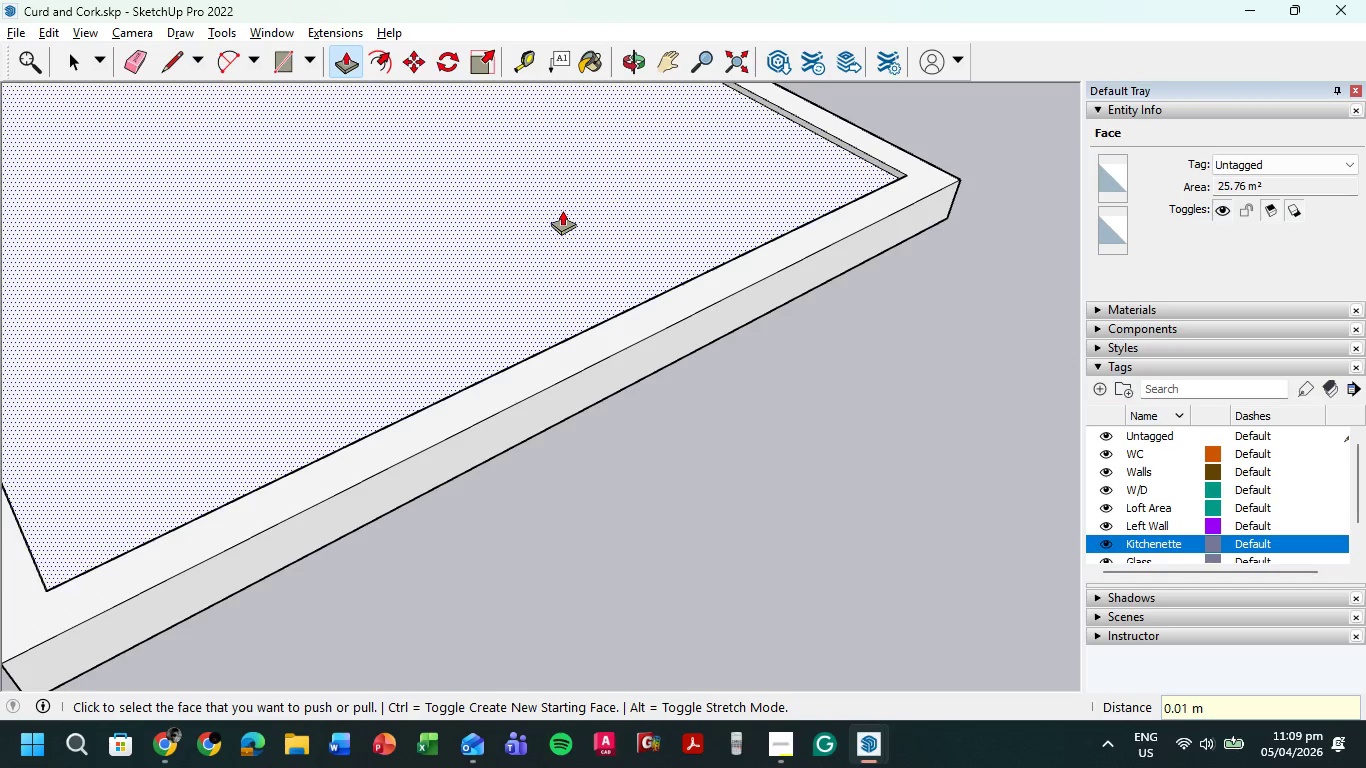 
left_click([748, 182])
 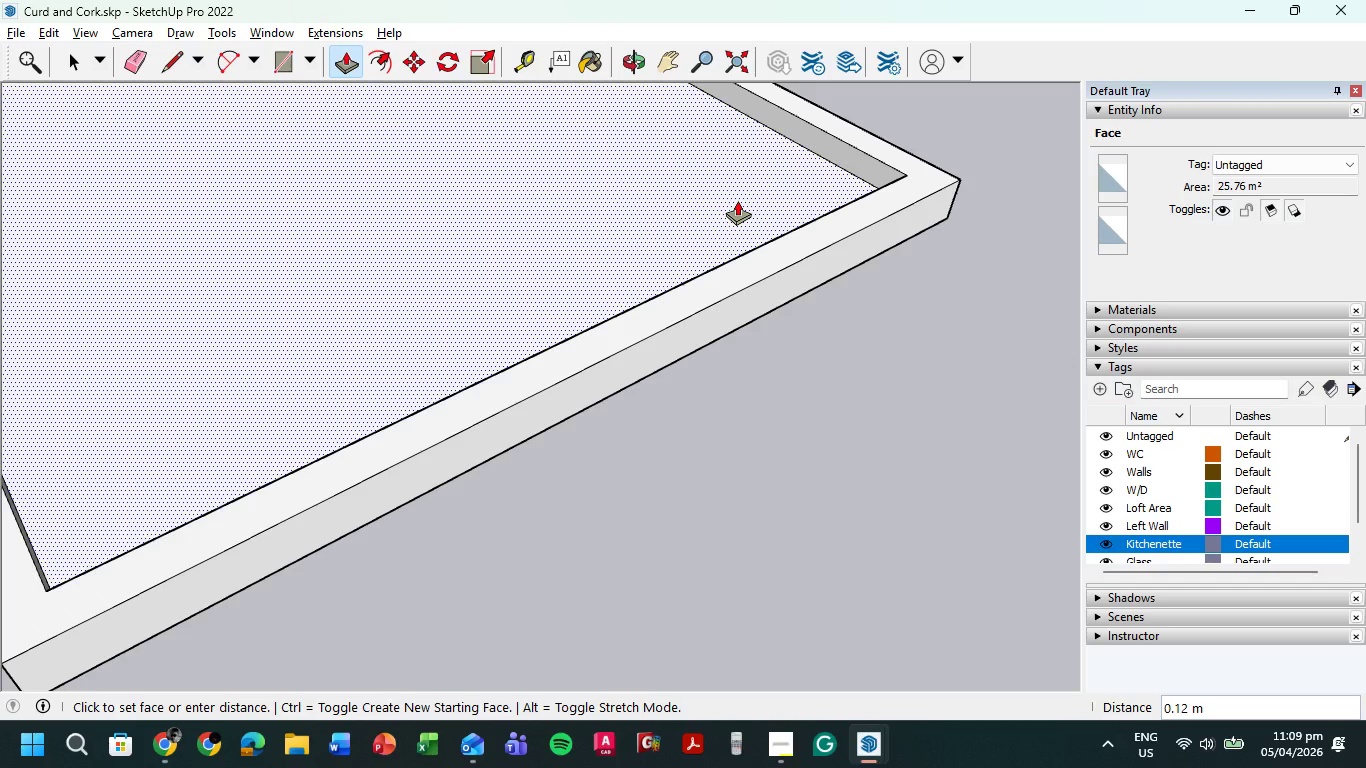 
key(Numpad0)
 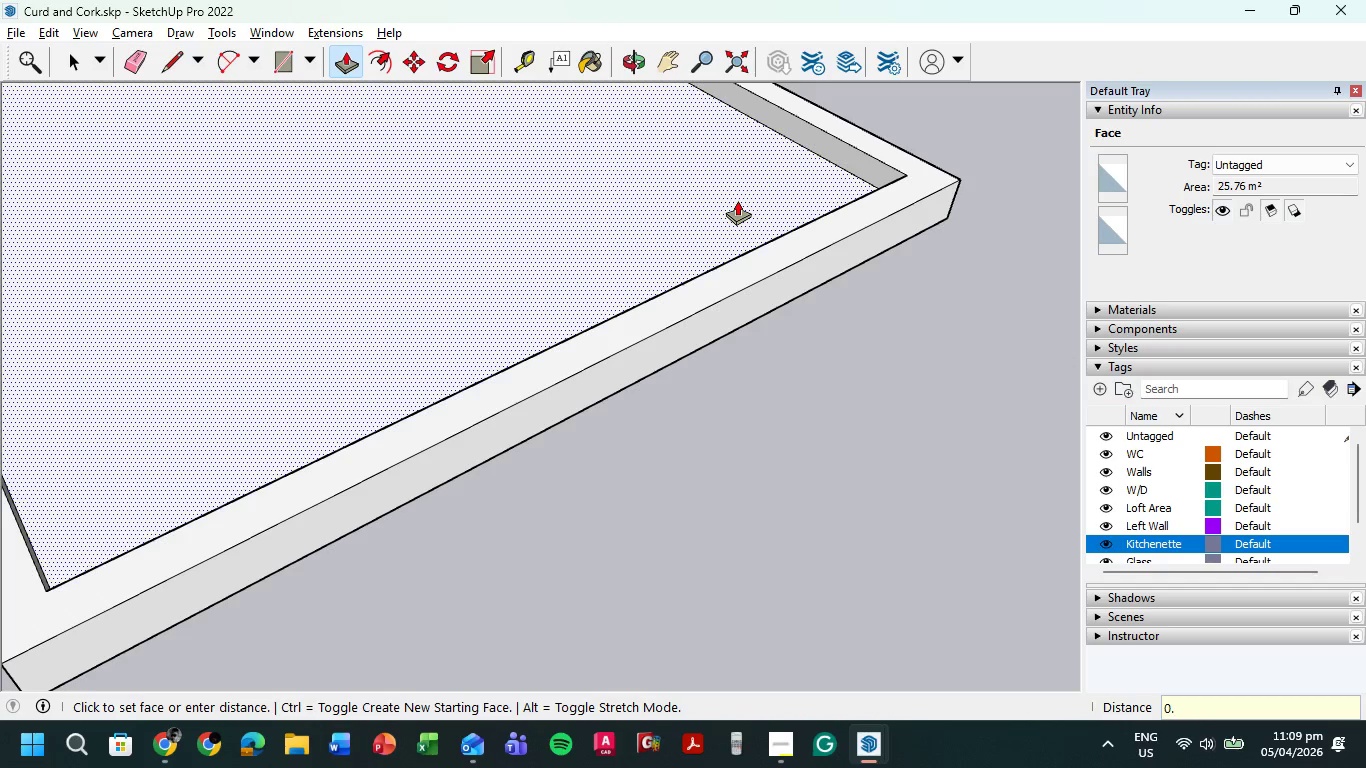 
key(NumpadDecimal)
 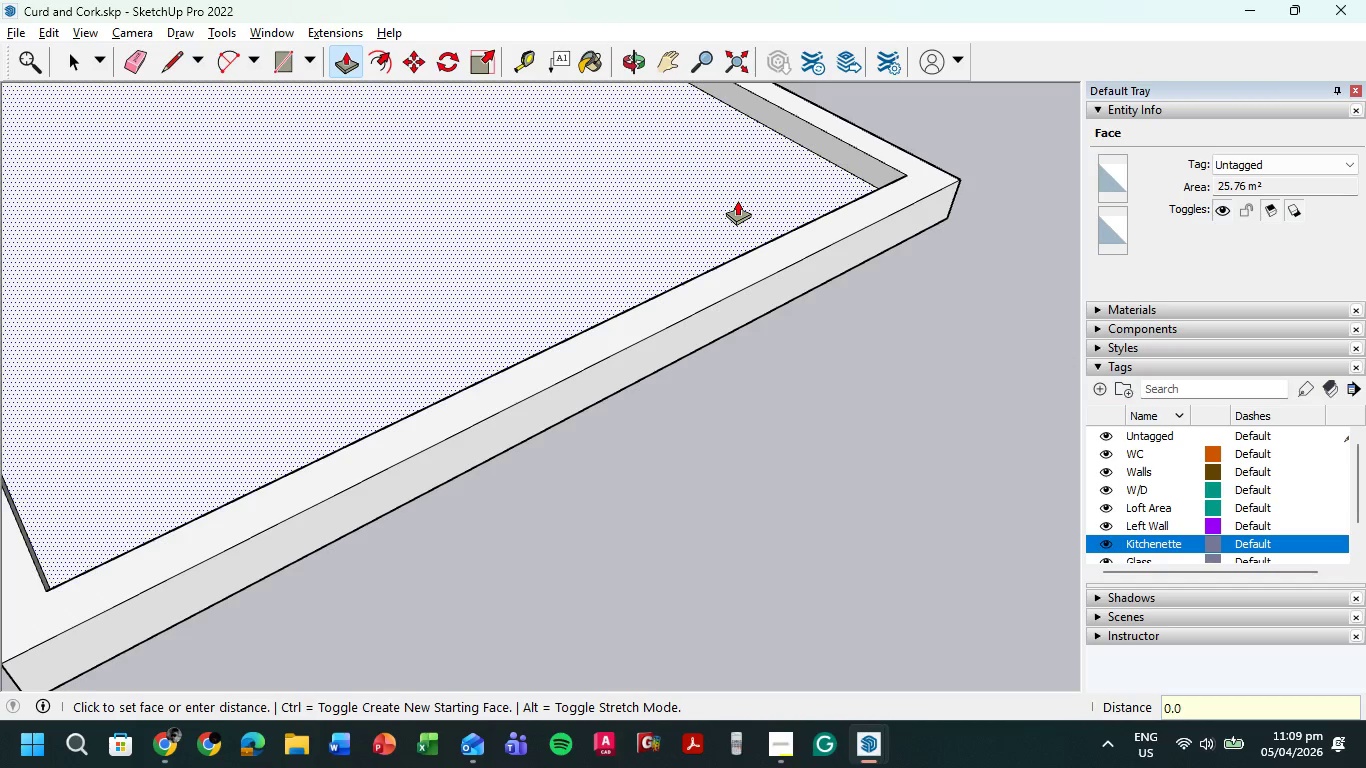 
key(Numpad0)
 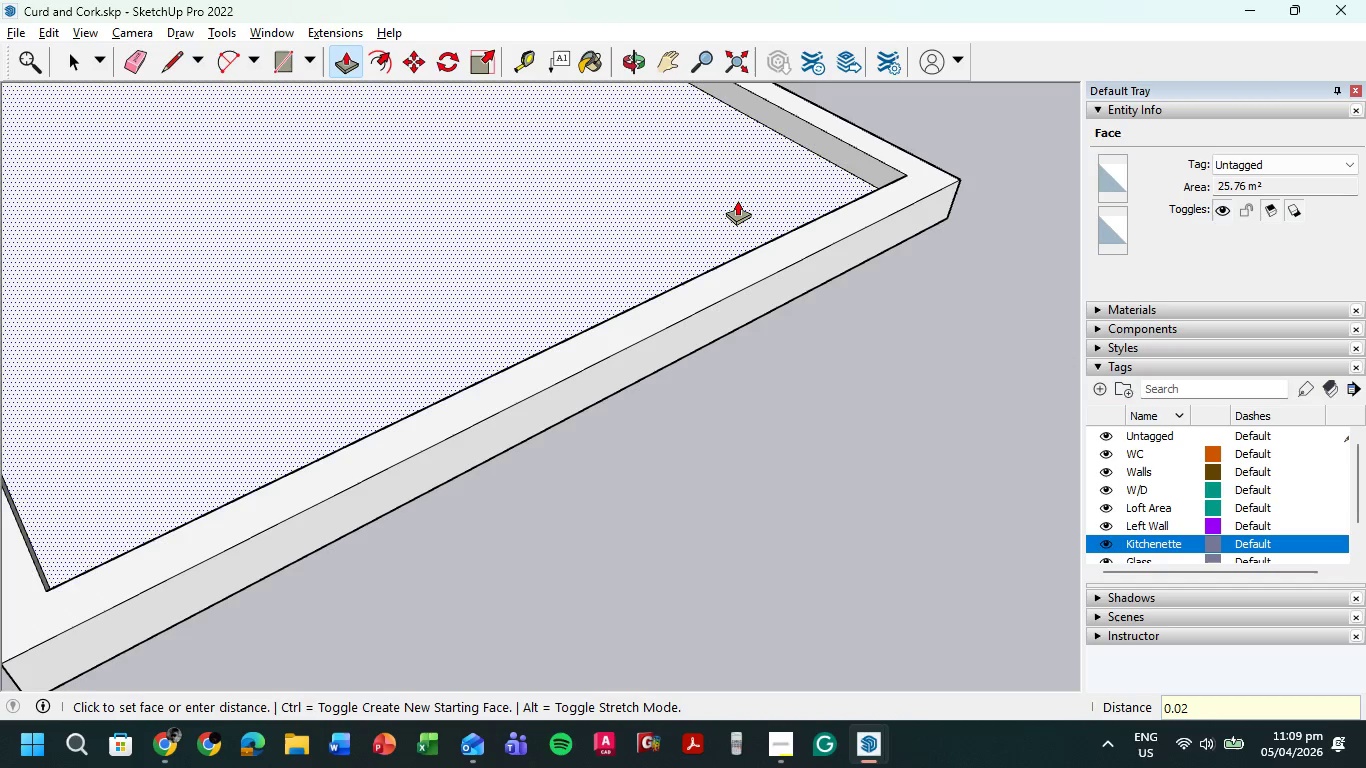 
key(Numpad2)
 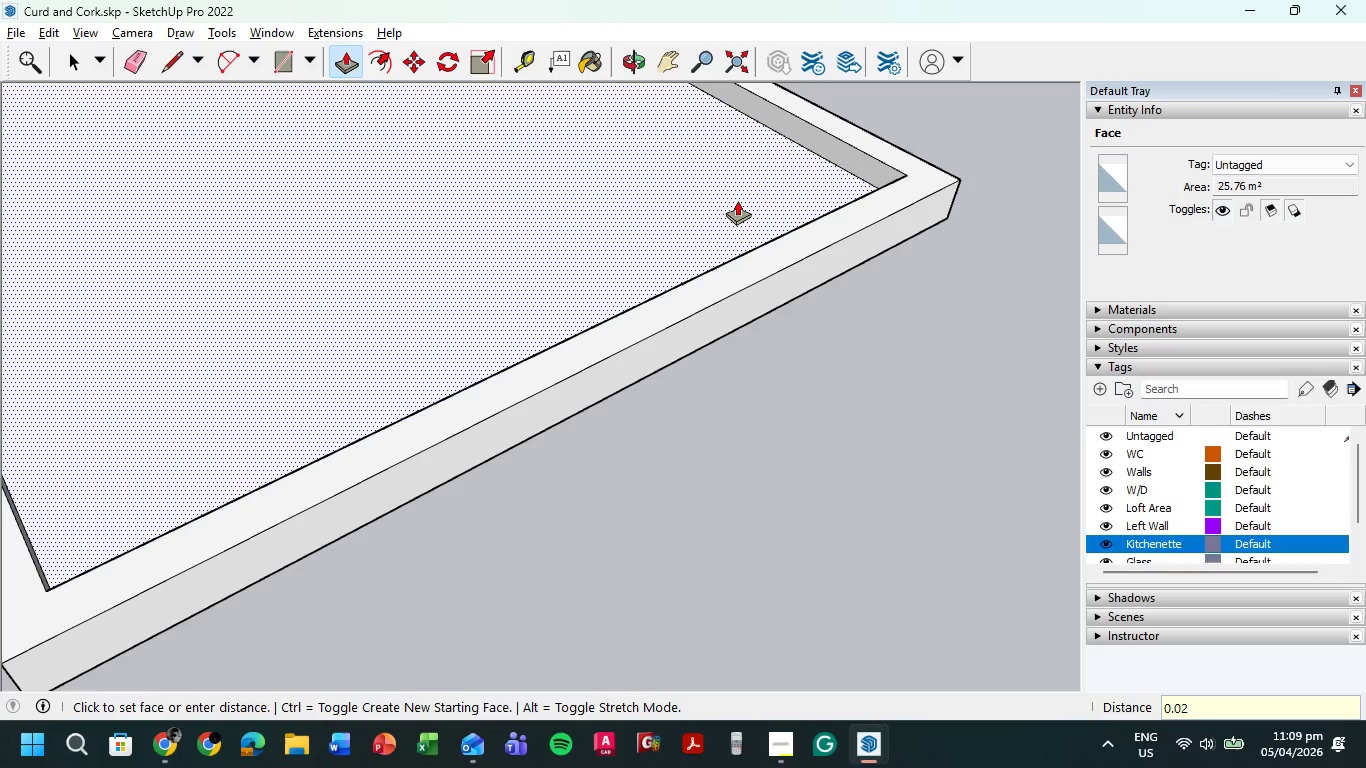 
key(NumpadEnter)
 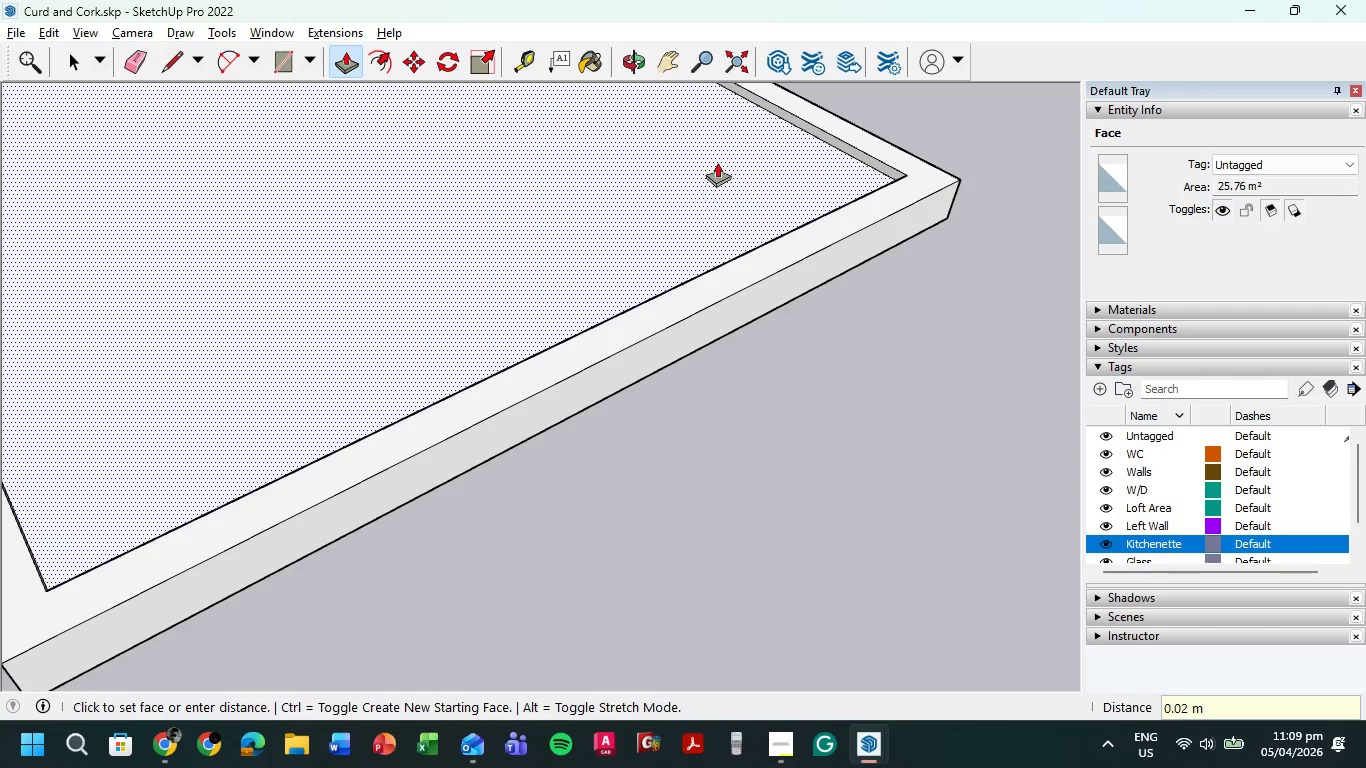 
left_click([719, 151])
 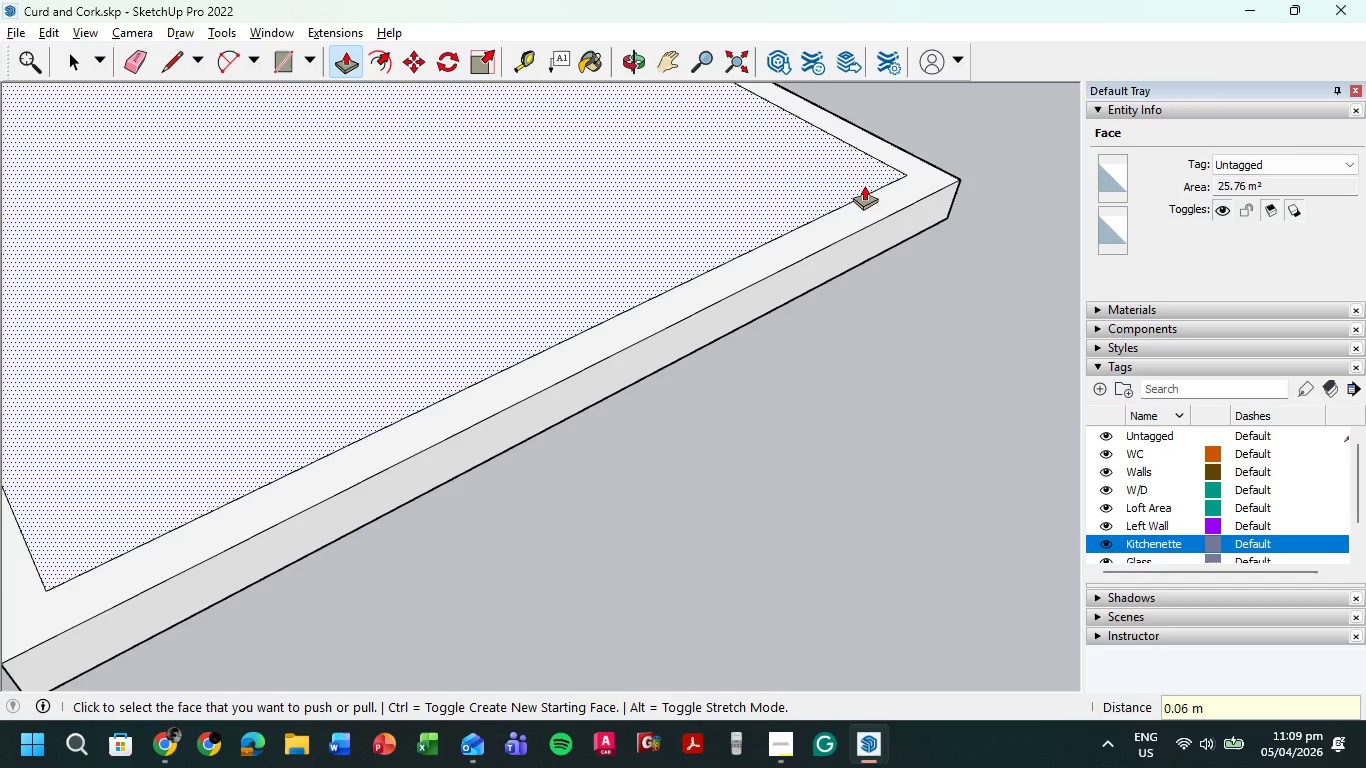 
double_click([770, 169])
 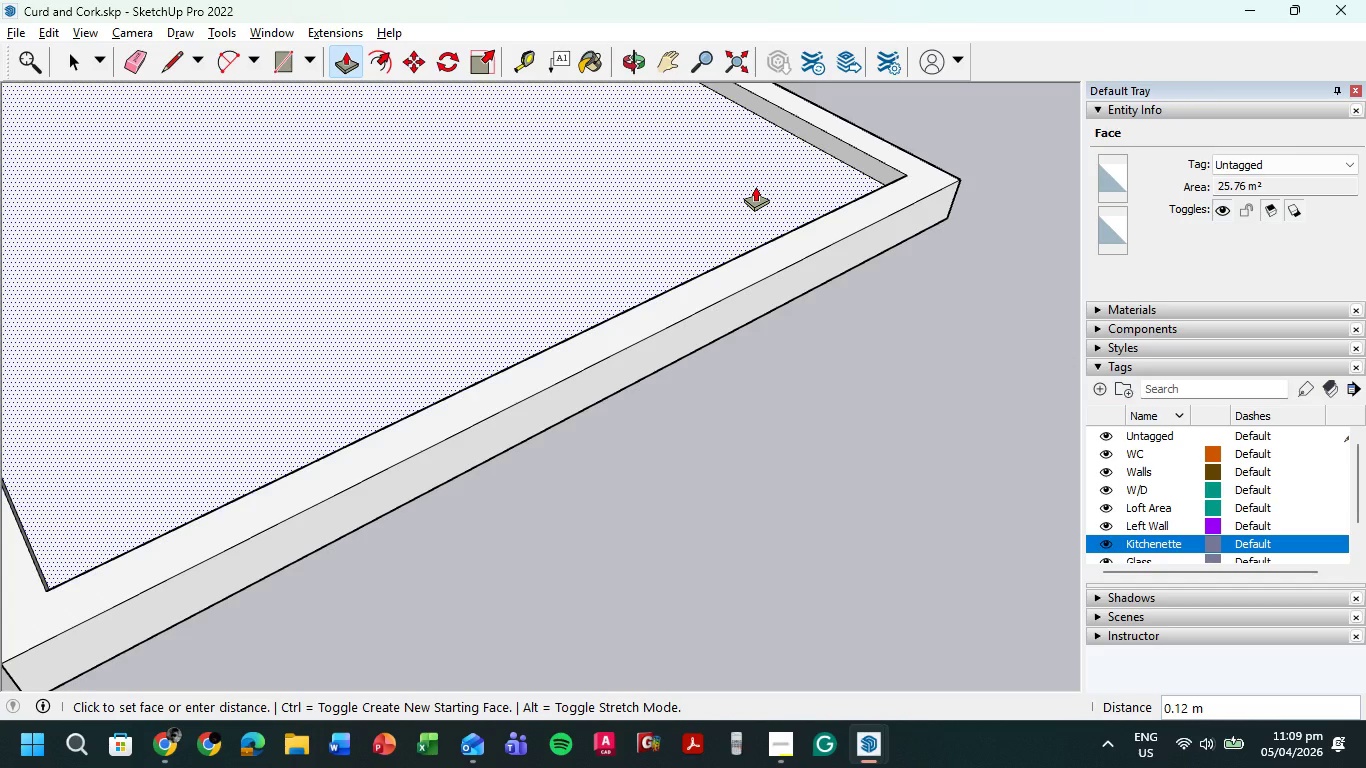 
key(Numpad0)
 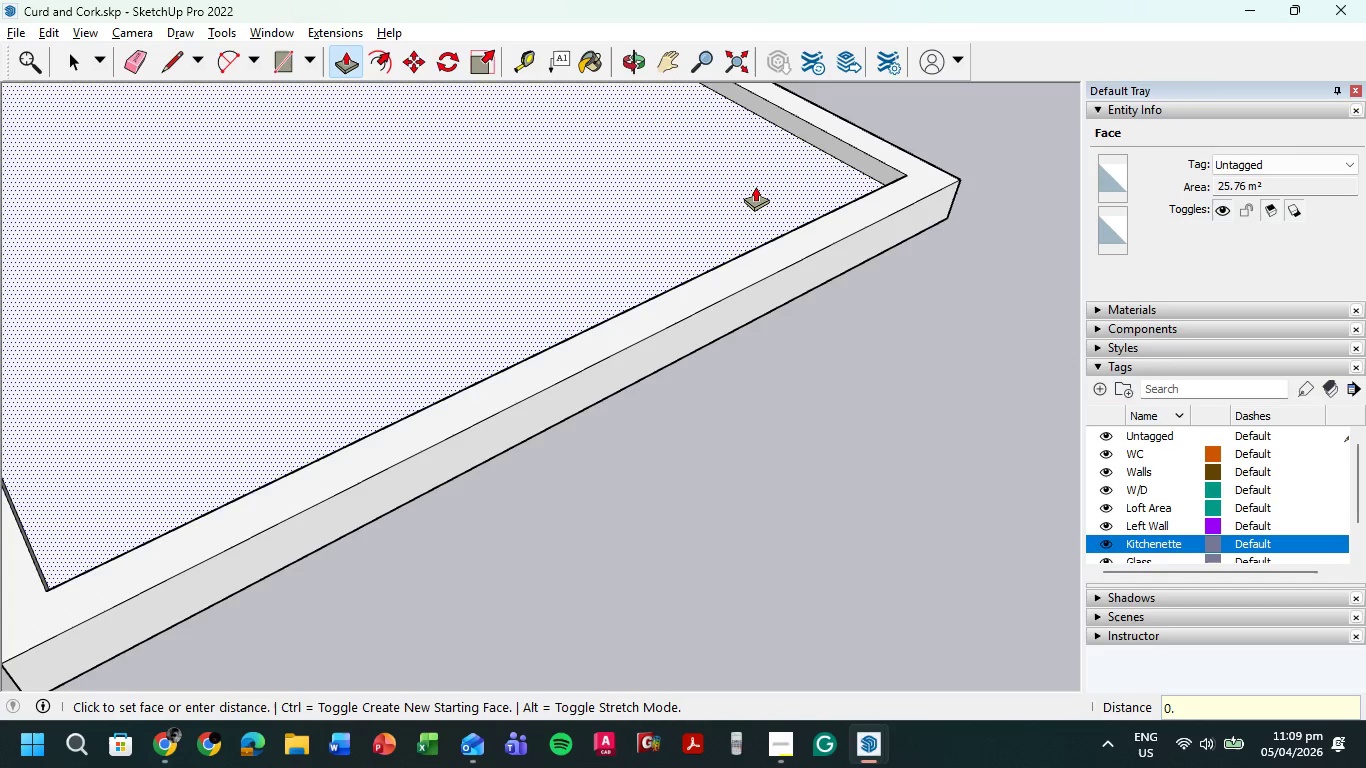 
key(NumpadDecimal)
 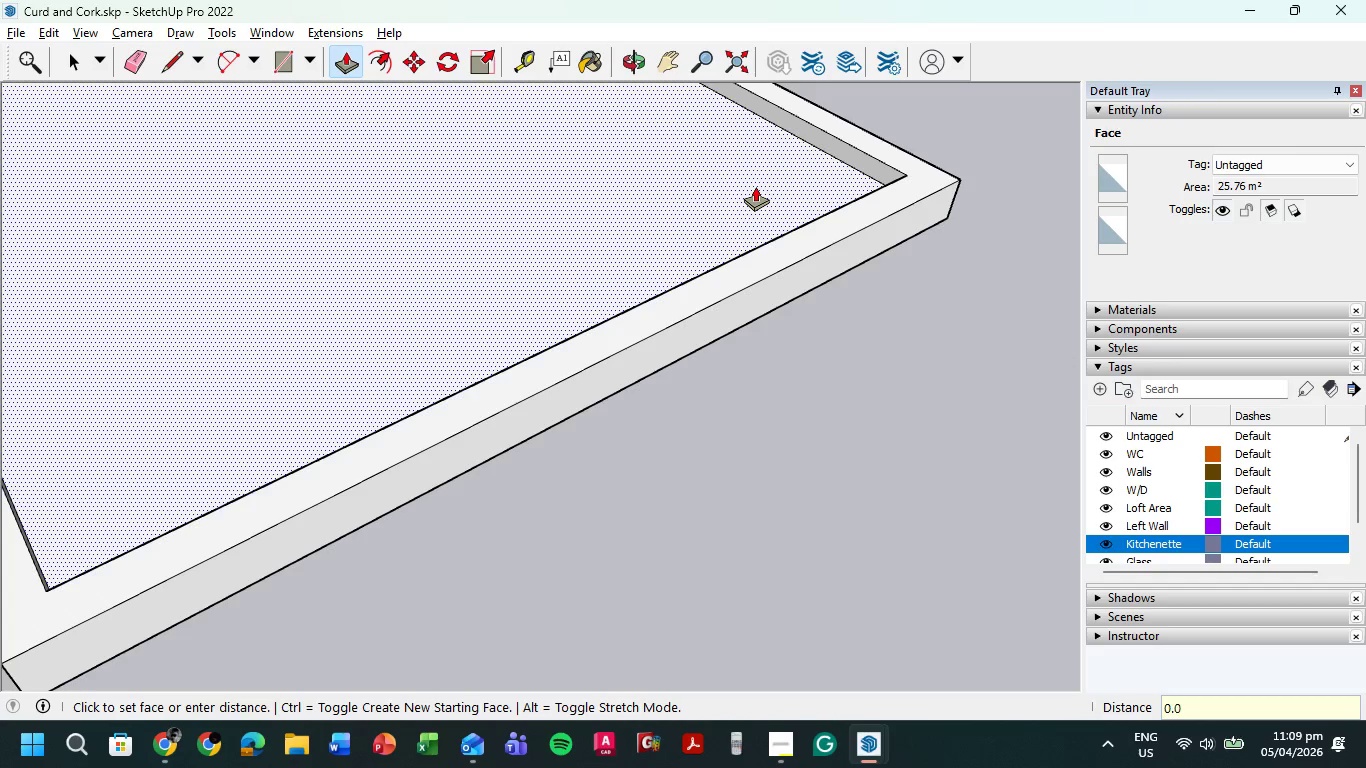 
key(Numpad0)
 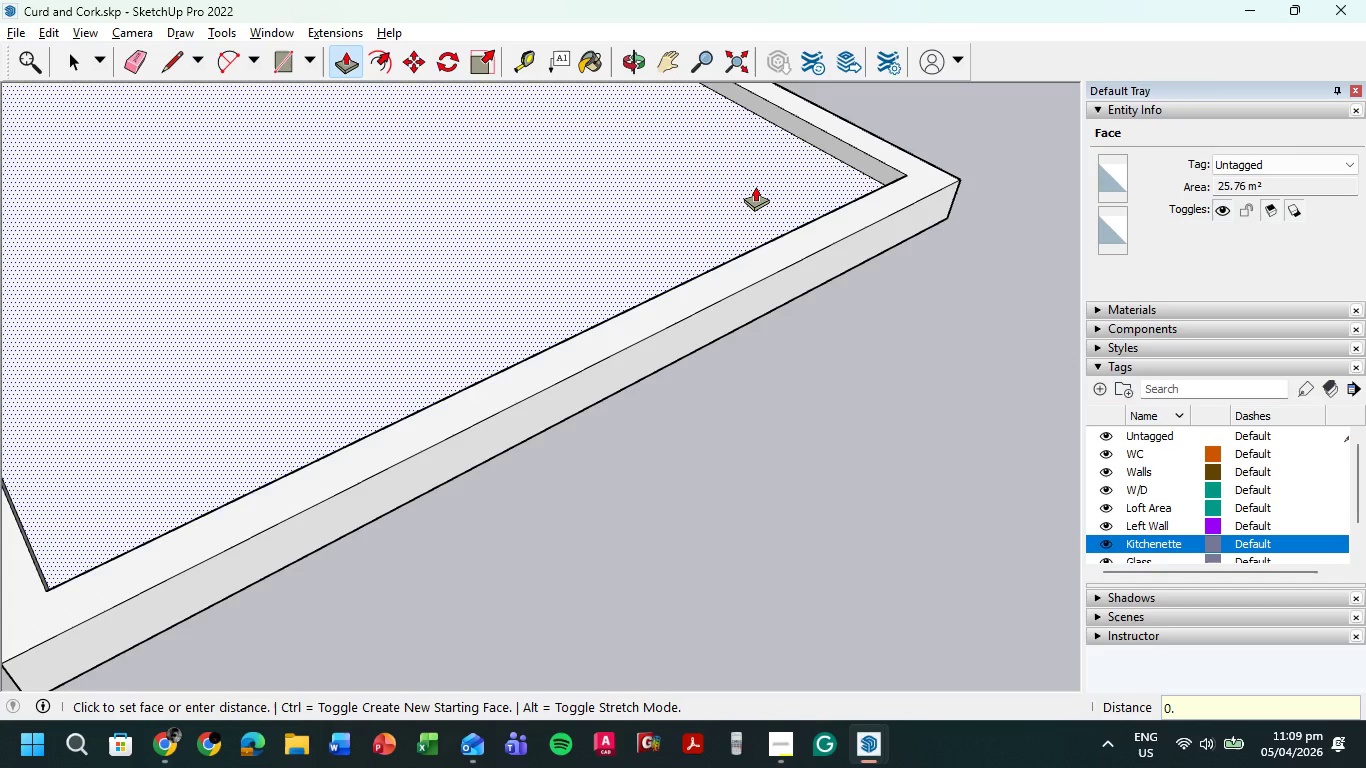 
key(Backspace)
 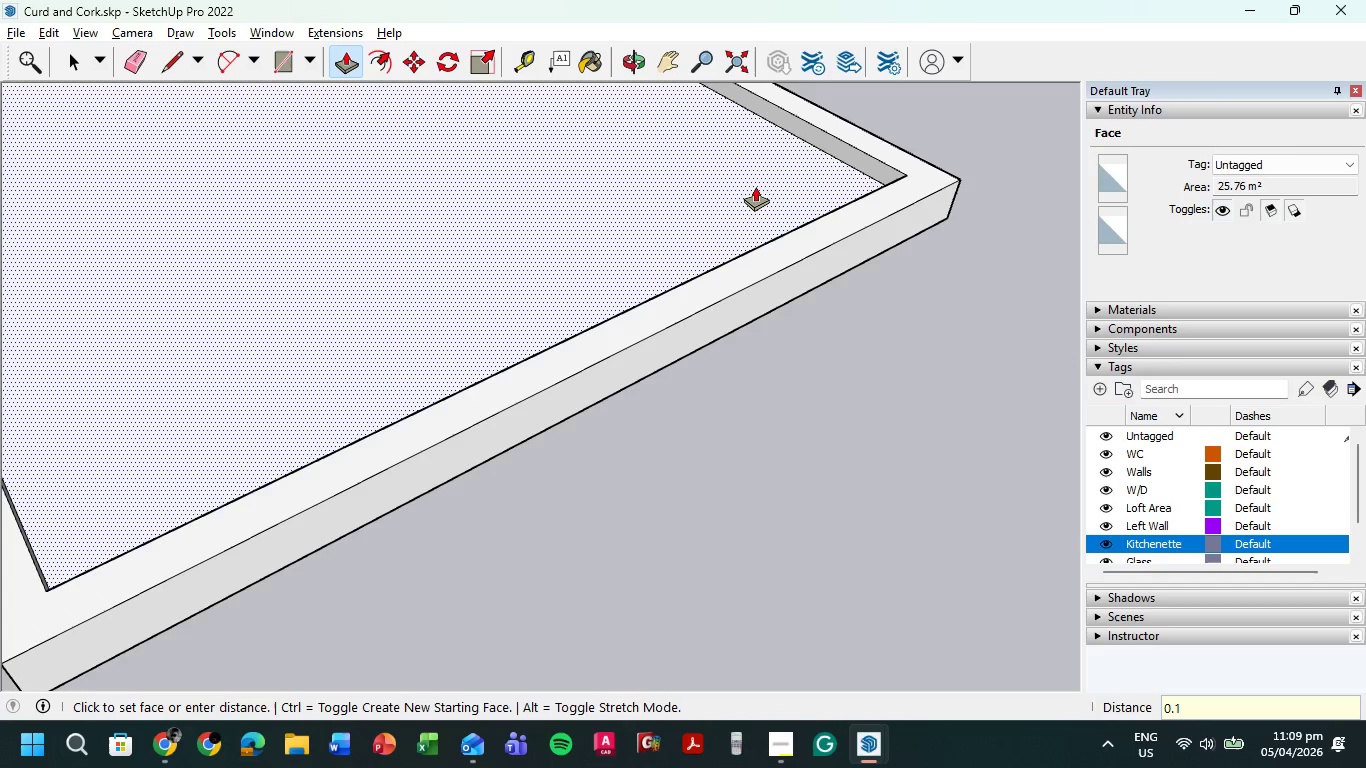 
key(Numpad1)
 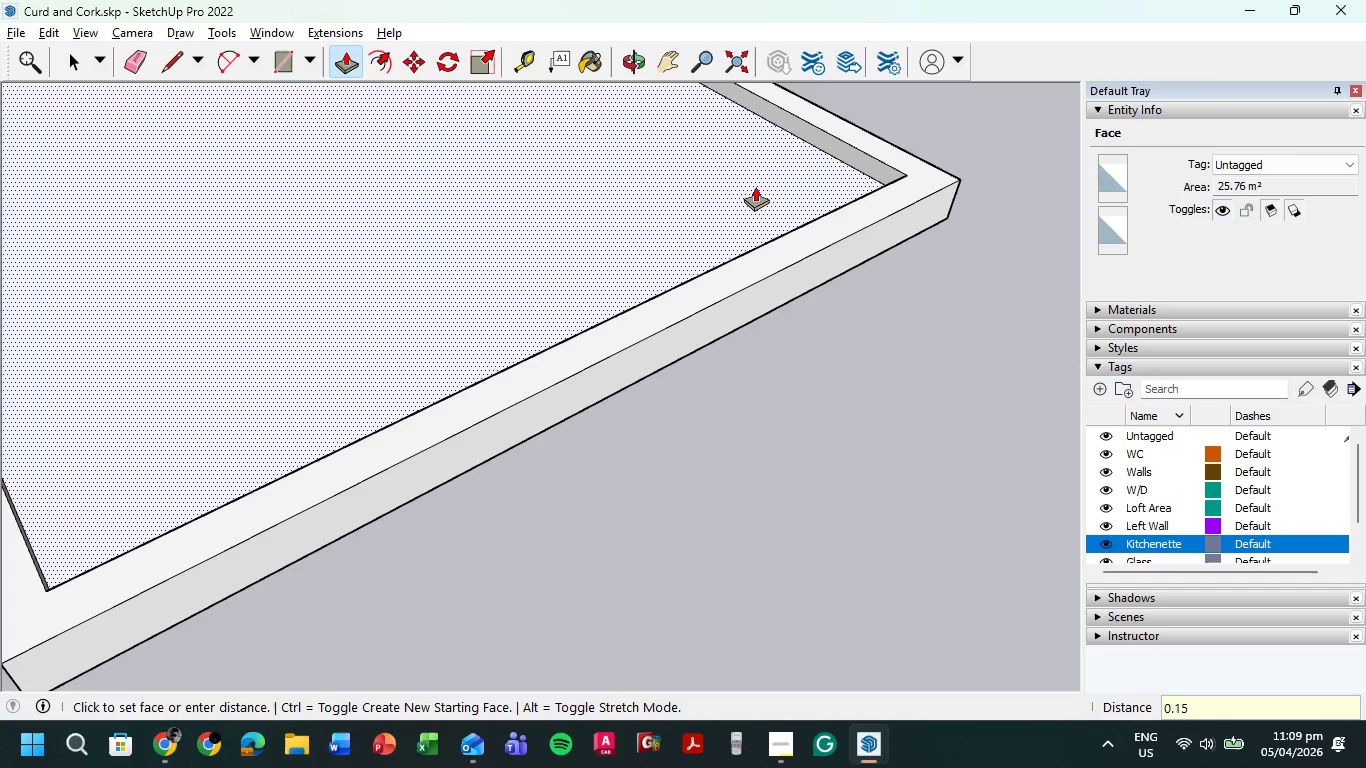 
key(Numpad5)
 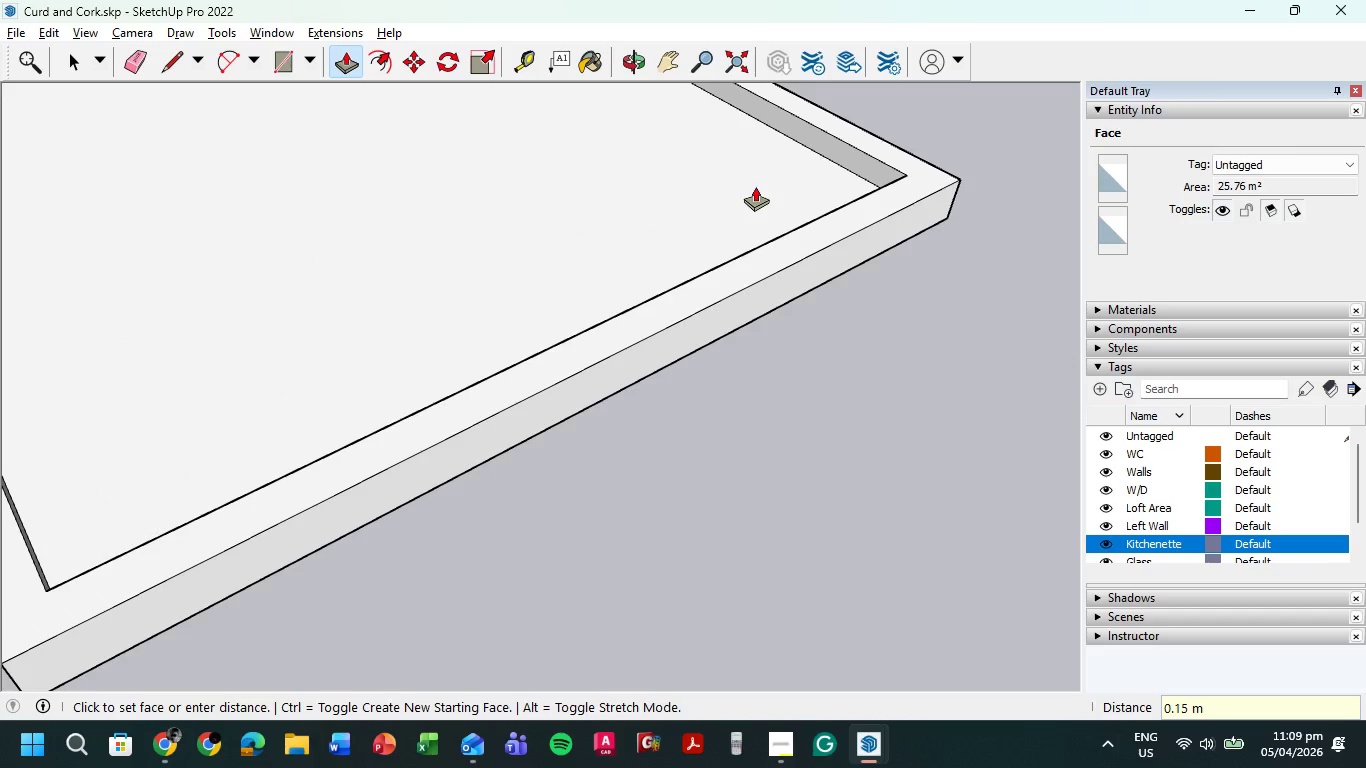 
key(NumpadEnter)
 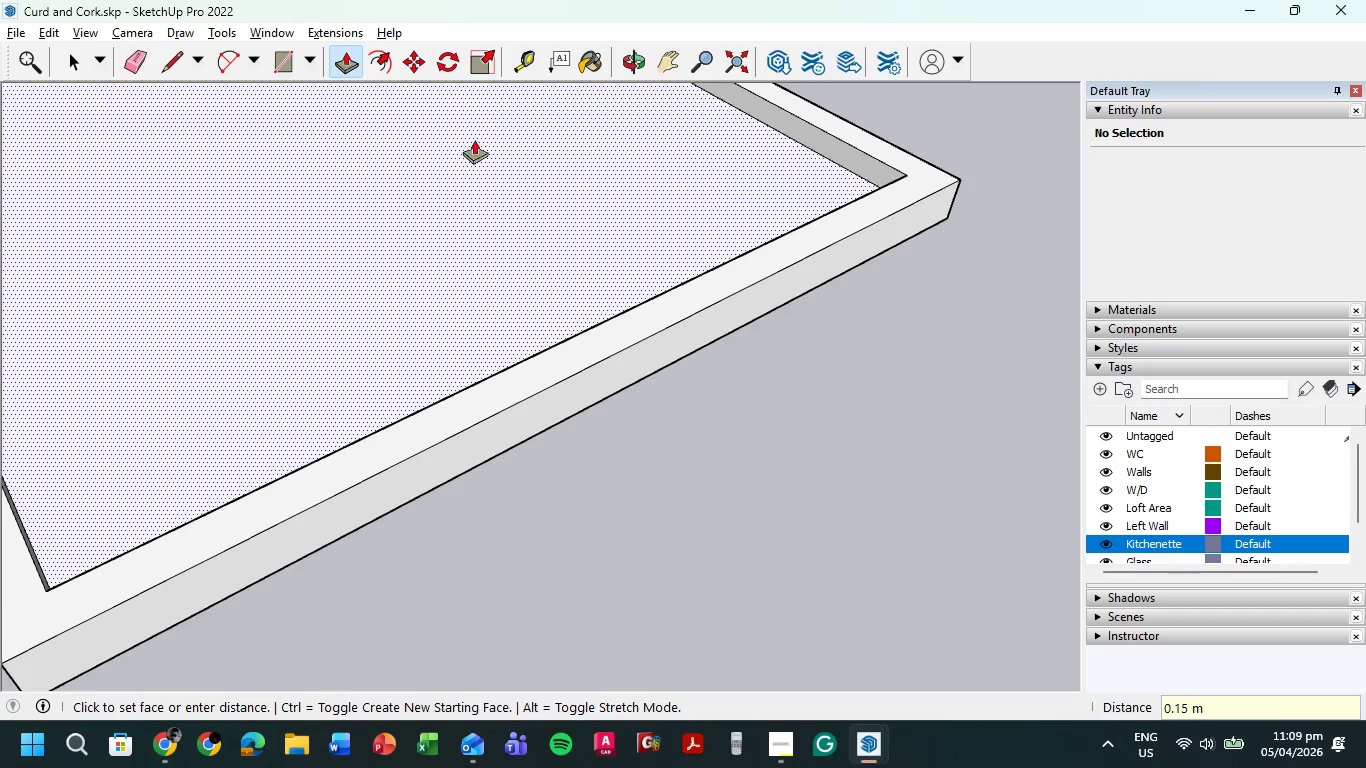 
scroll: coordinate [541, 344], scroll_direction: down, amount: 23.0
 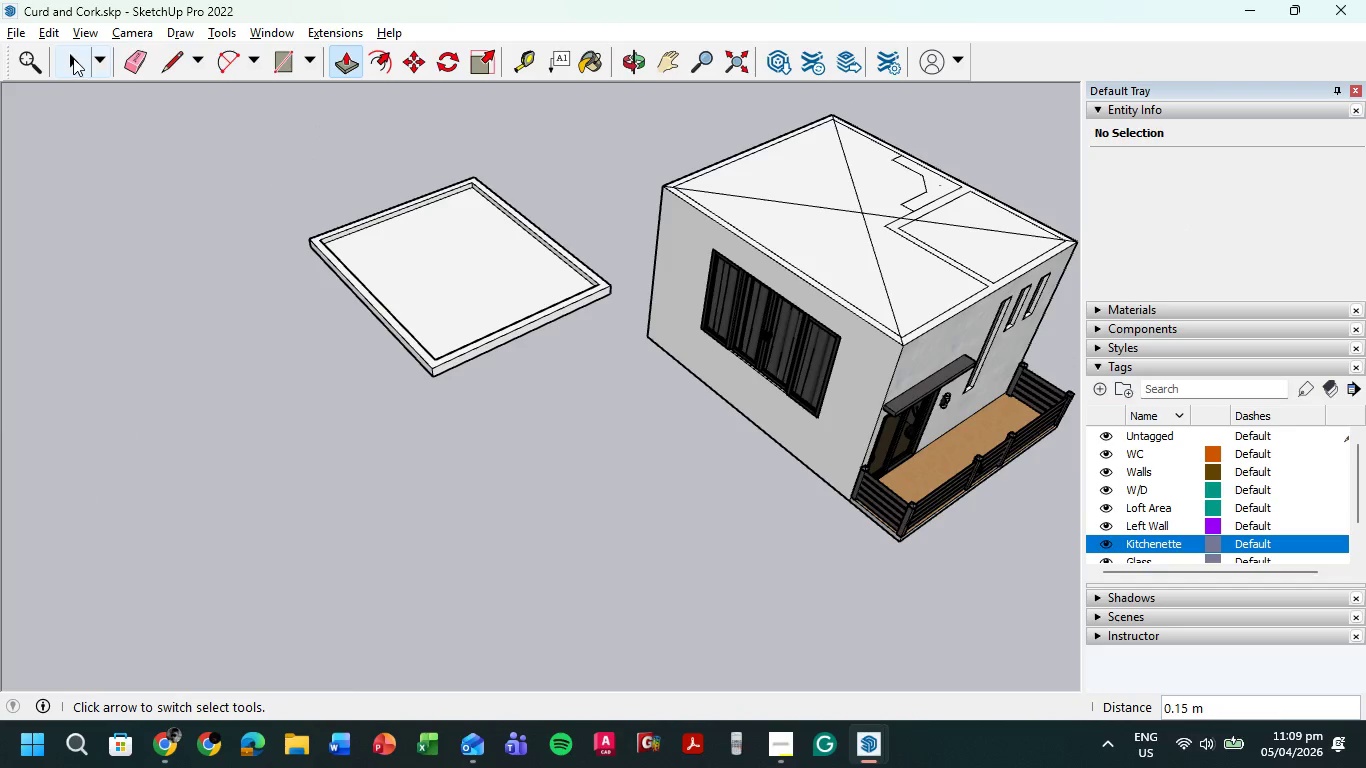 
left_click([73, 58])
 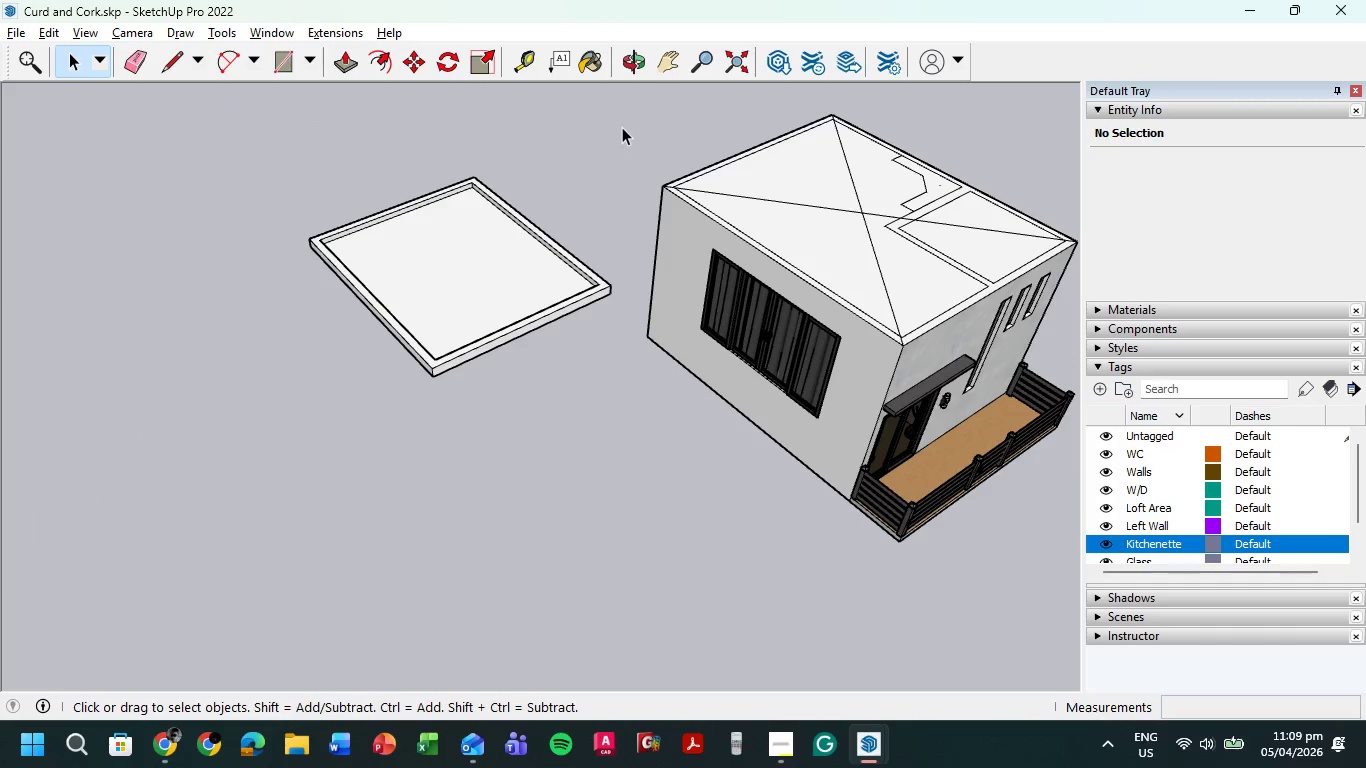 
left_click_drag(start_coordinate=[624, 111], to_coordinate=[270, 417])
 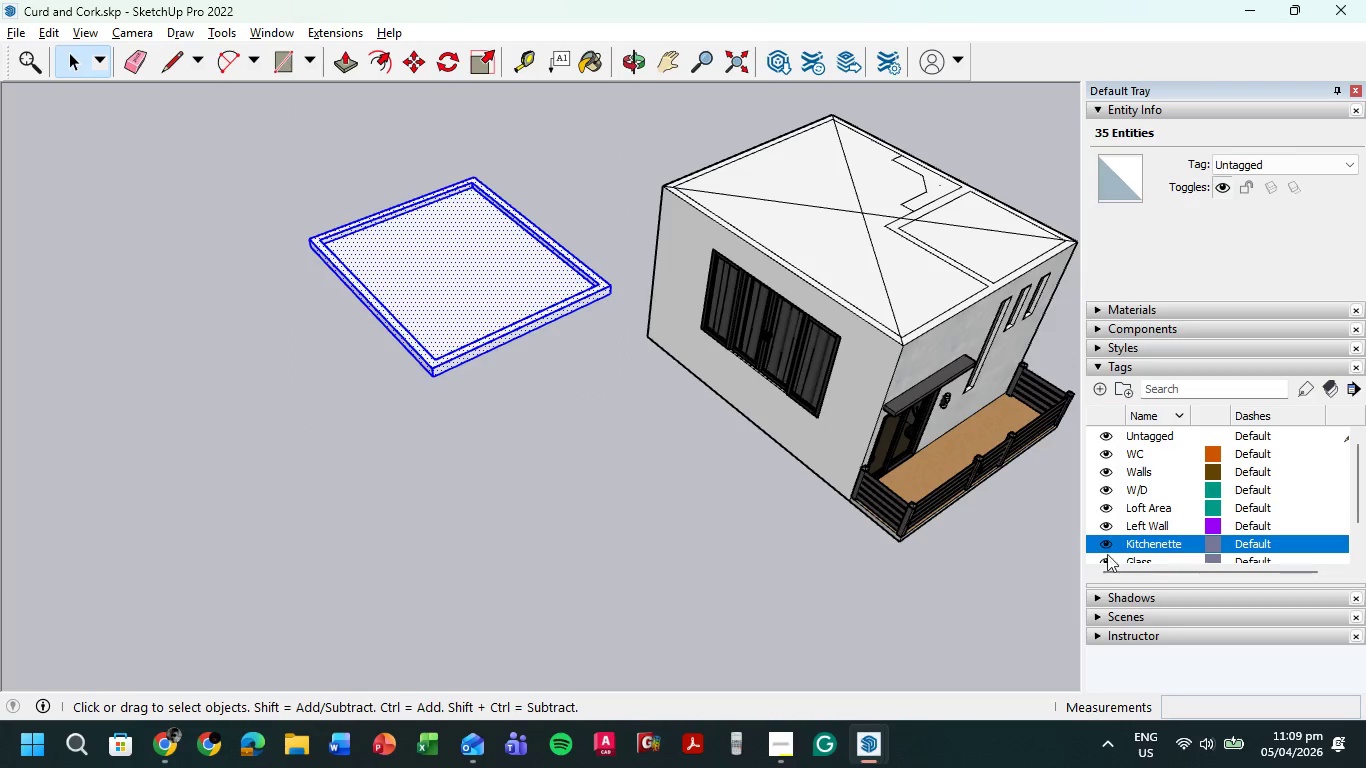 
left_click([1097, 385])
 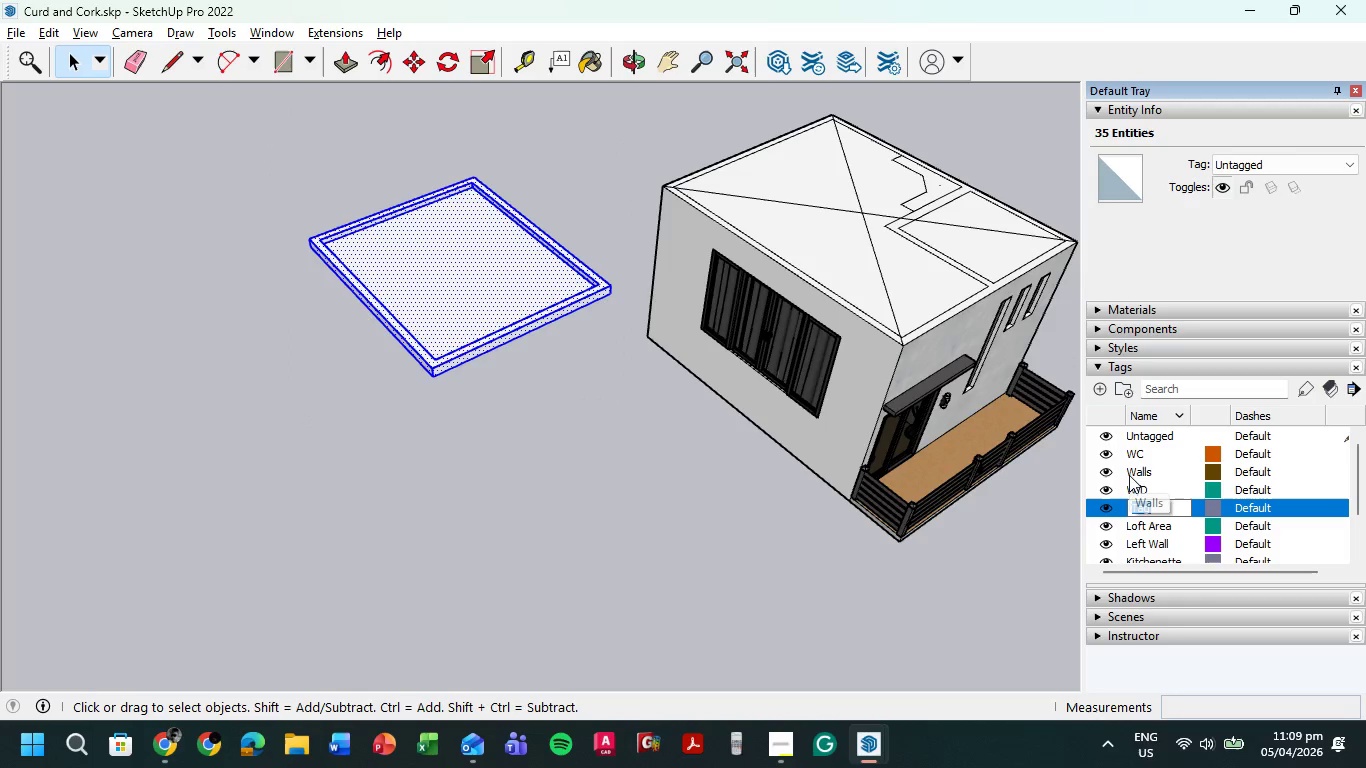 
type(Roof)
 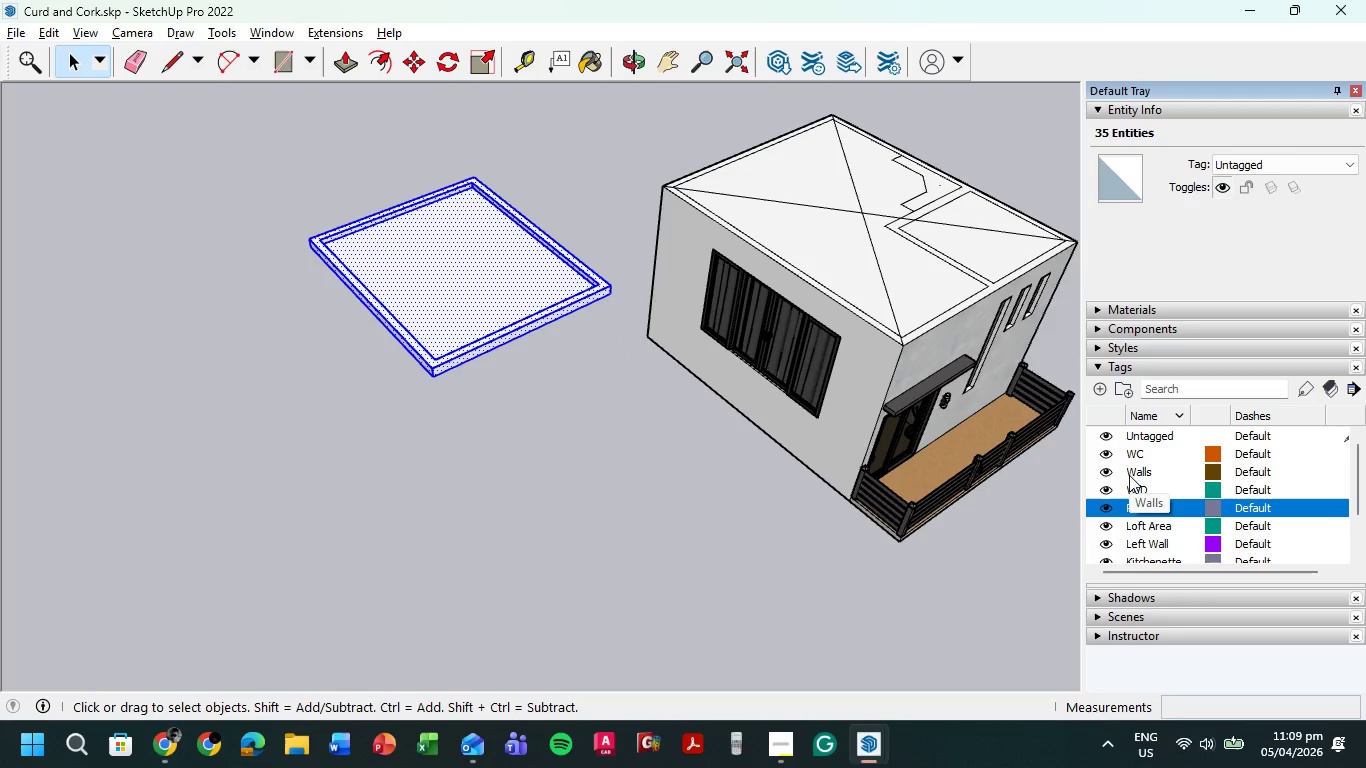 
key(Enter)
 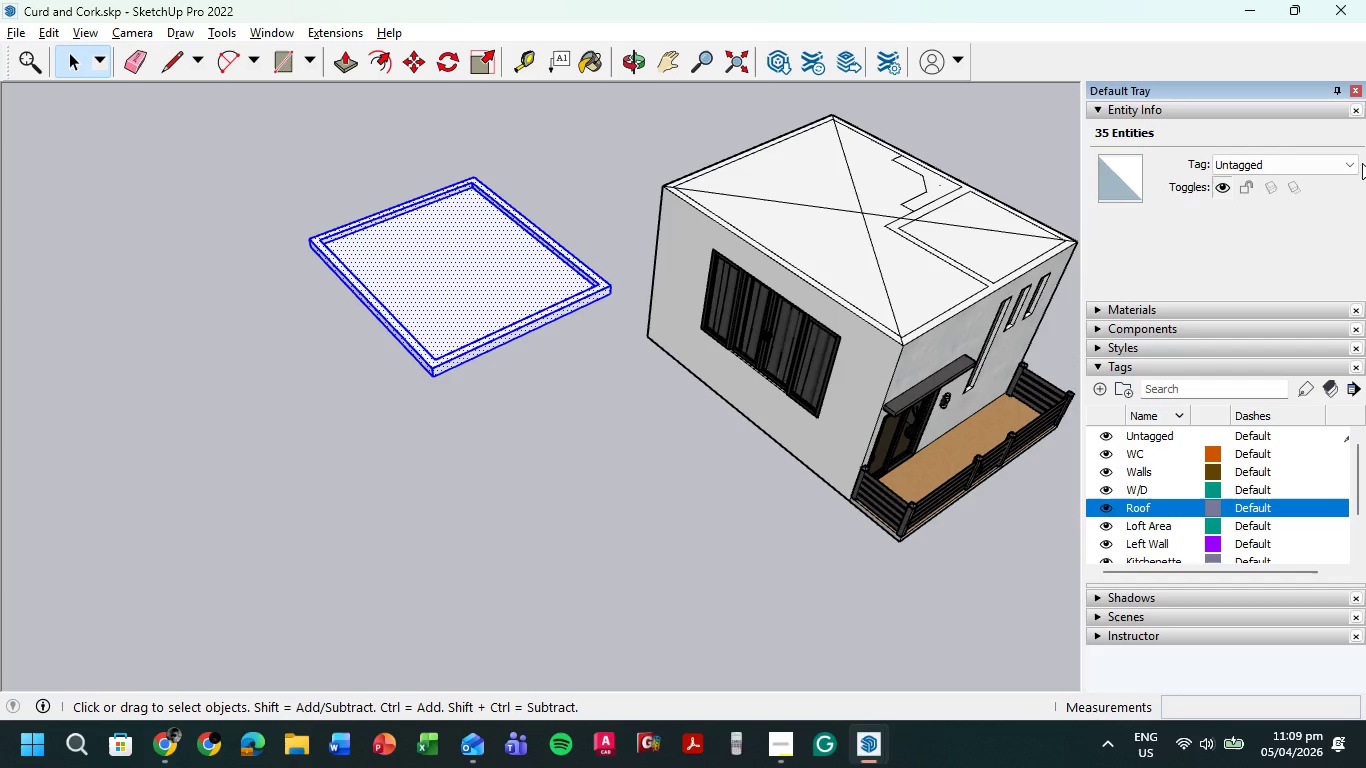 
left_click([1351, 162])
 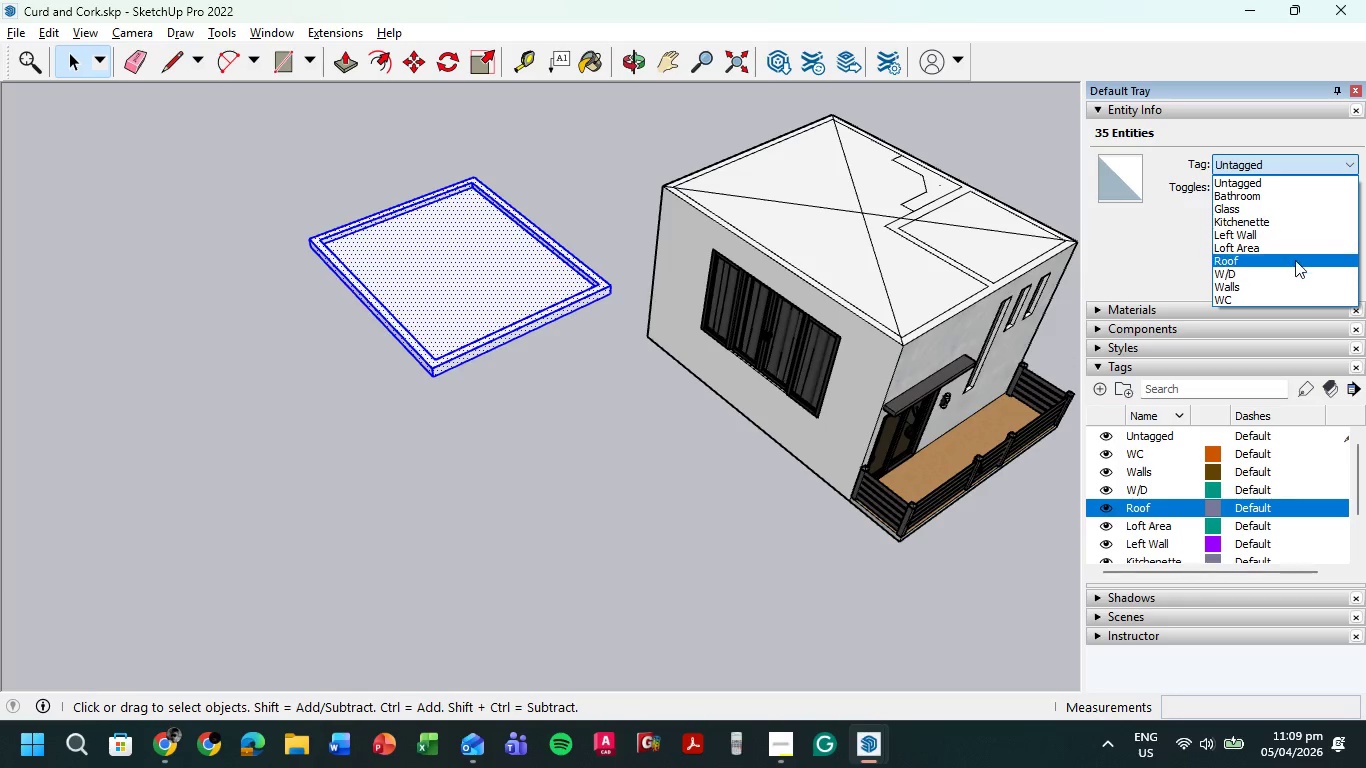 
left_click([1295, 259])
 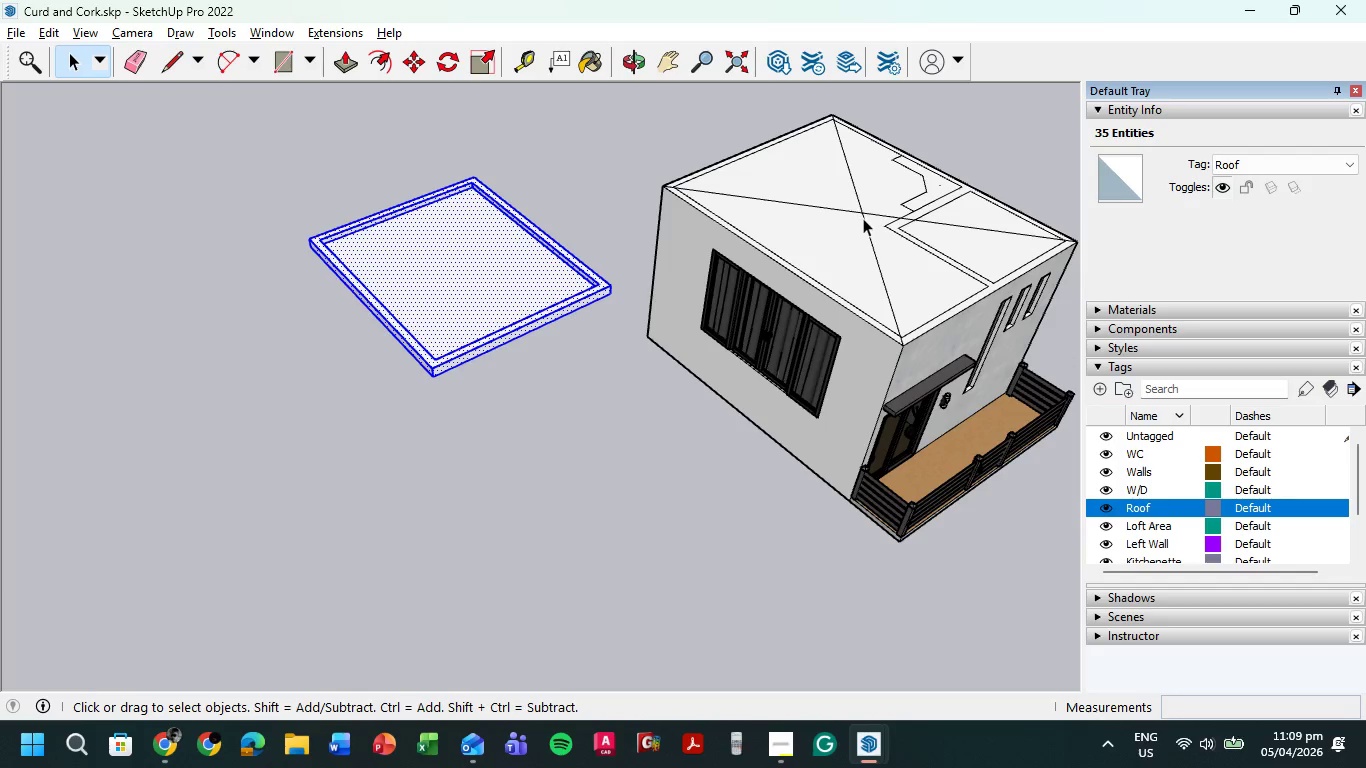 
left_click_drag(start_coordinate=[849, 212], to_coordinate=[877, 206])
 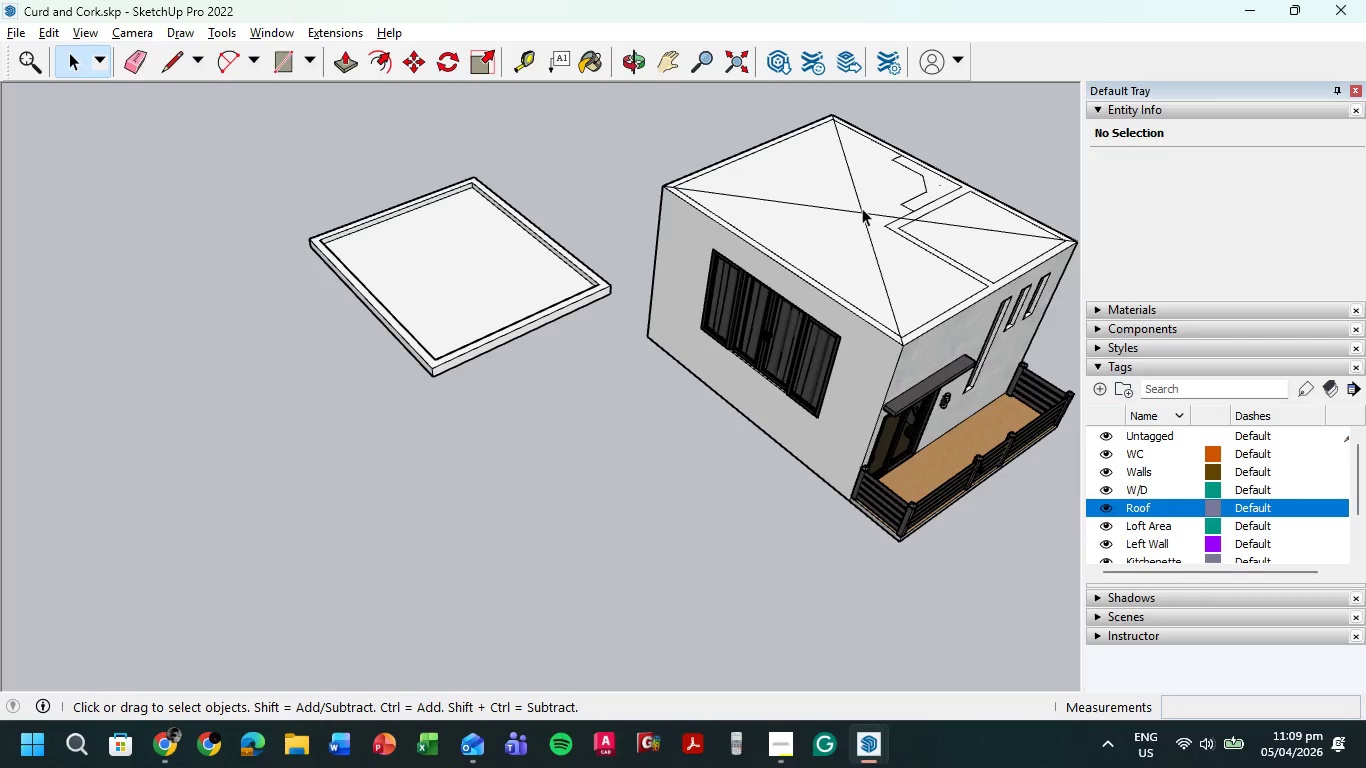 
left_click([861, 209])
 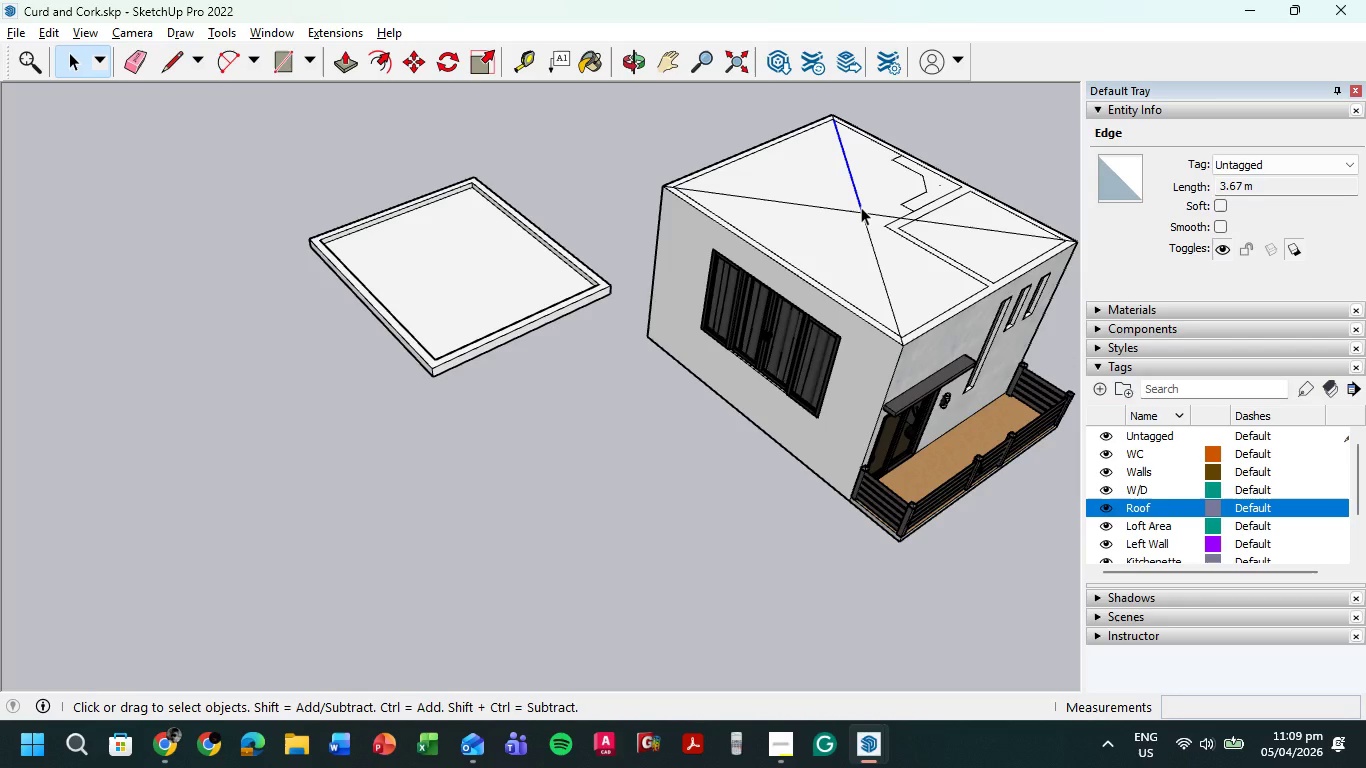 
key(Delete)
 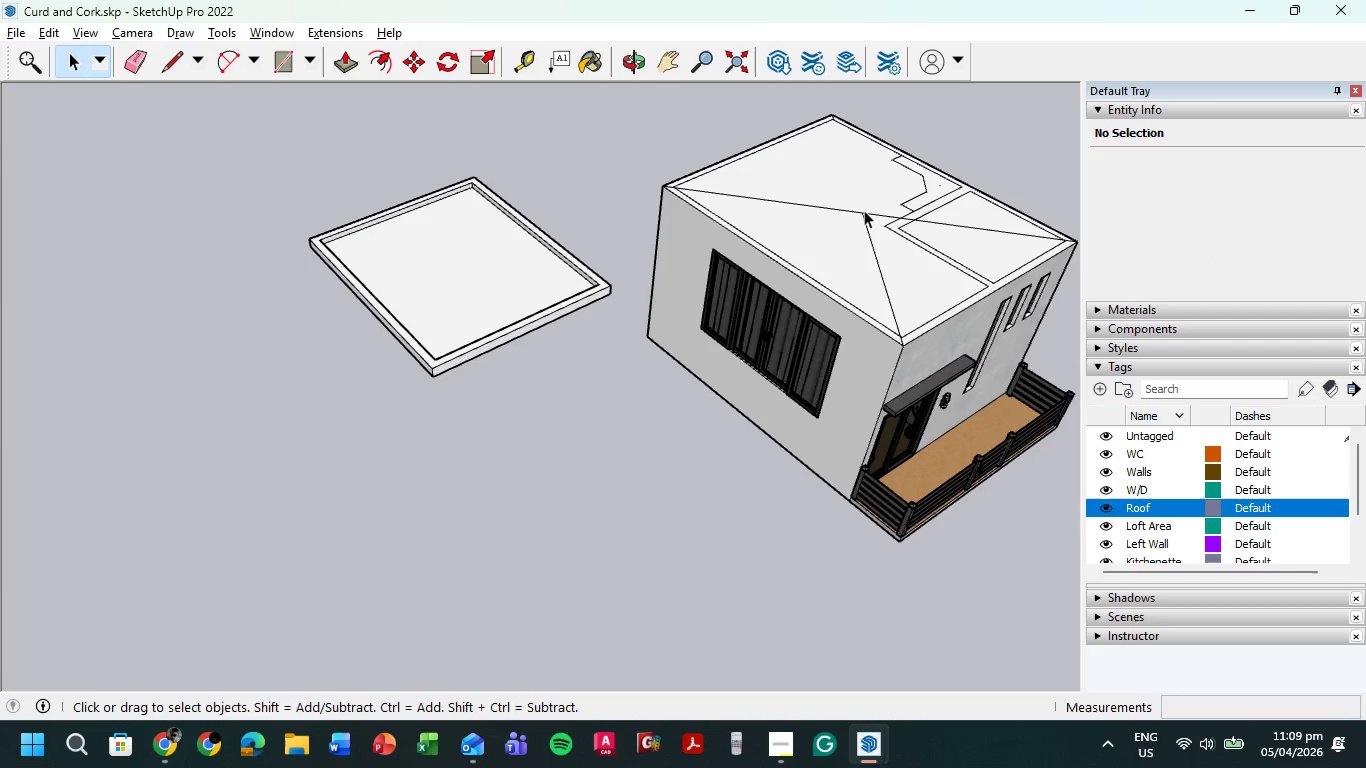 
left_click([864, 211])
 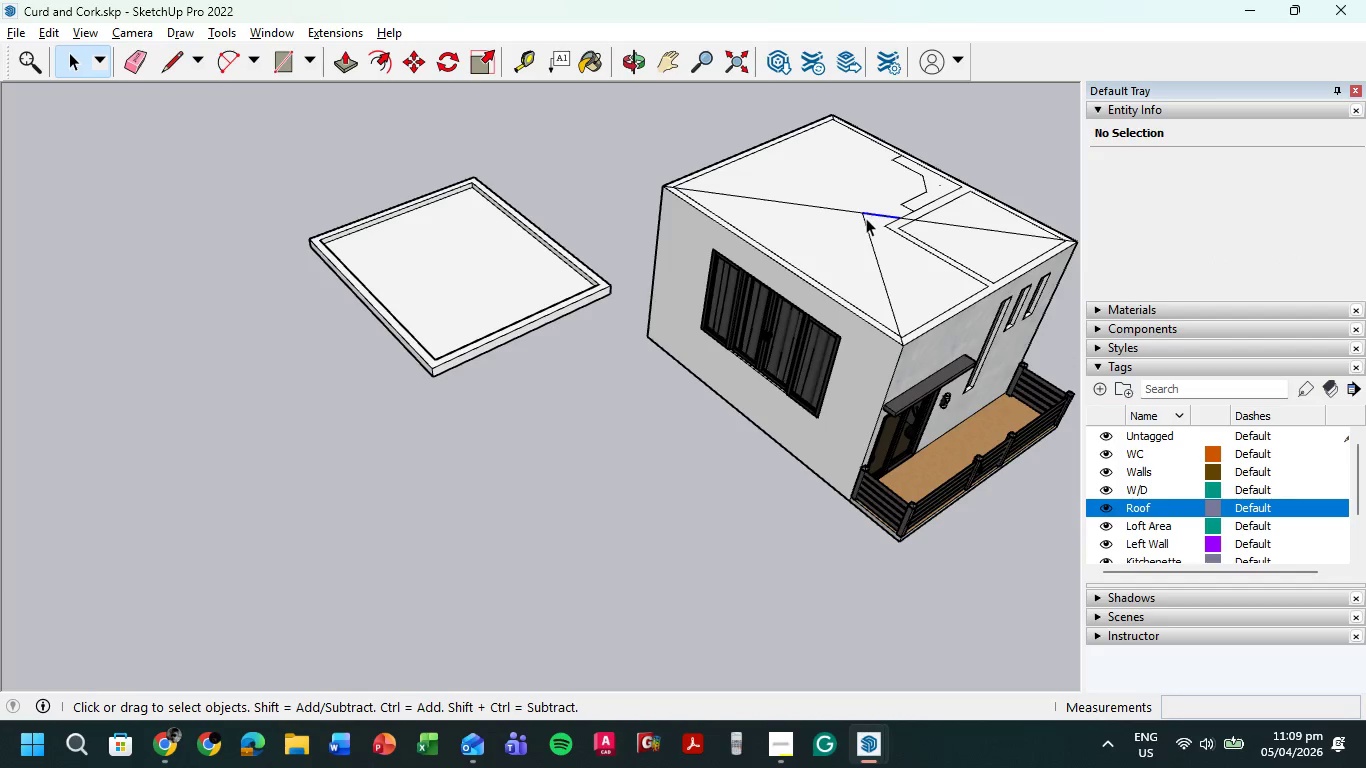 
key(Delete)
 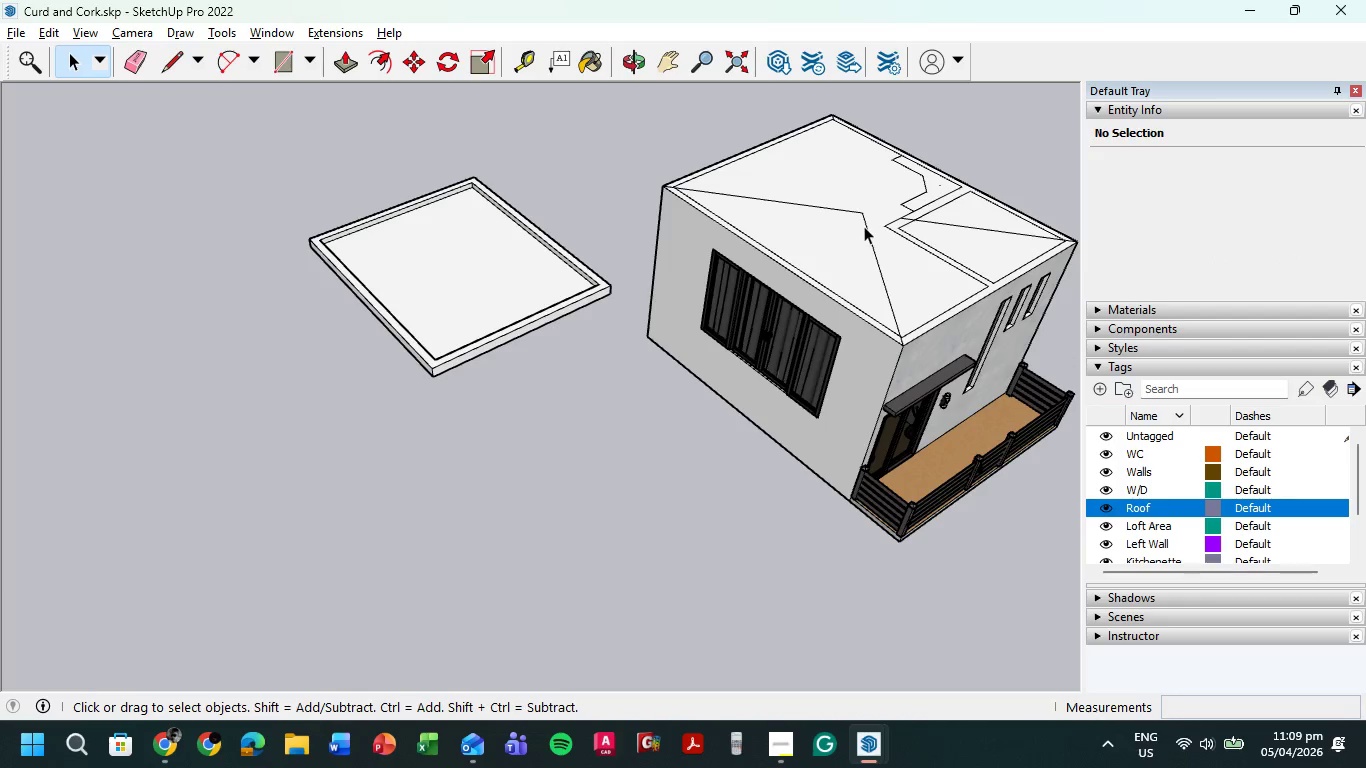 
left_click([864, 226])
 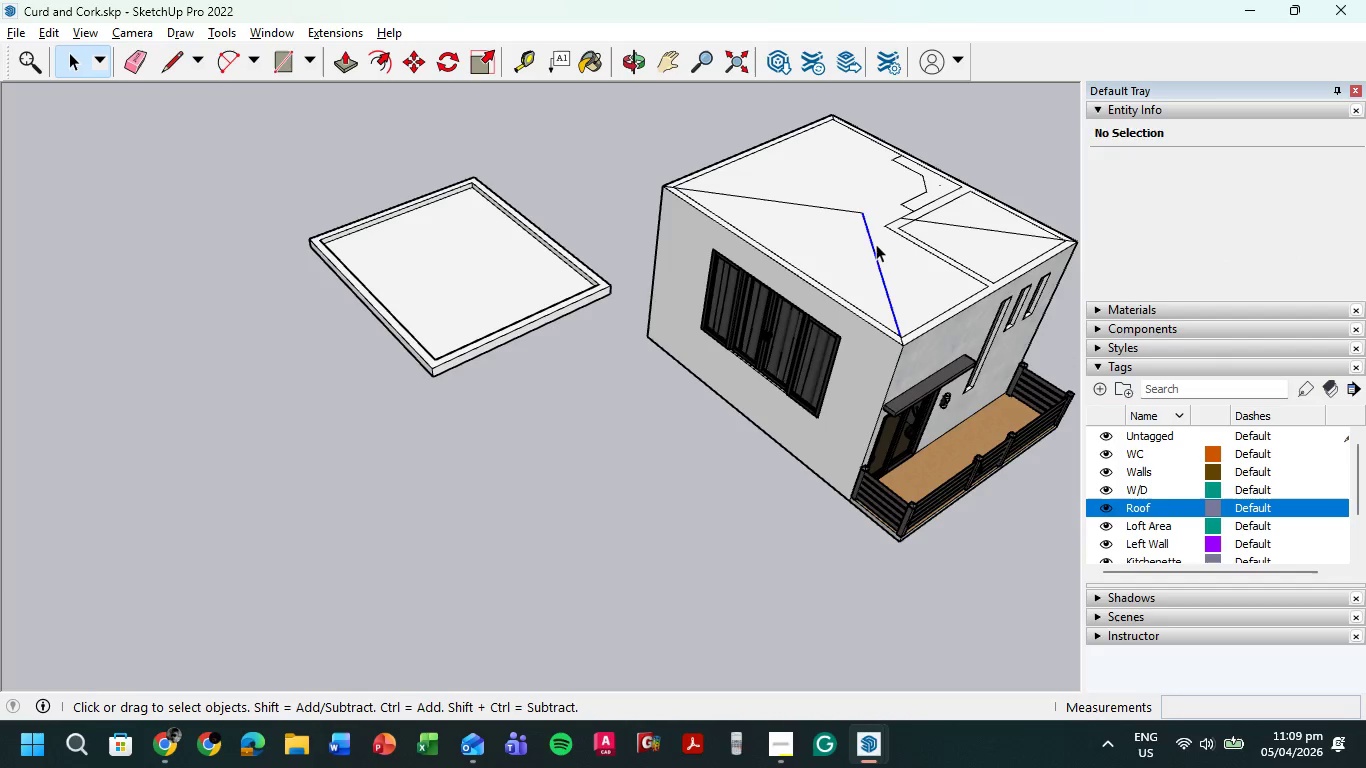 
key(Delete)
 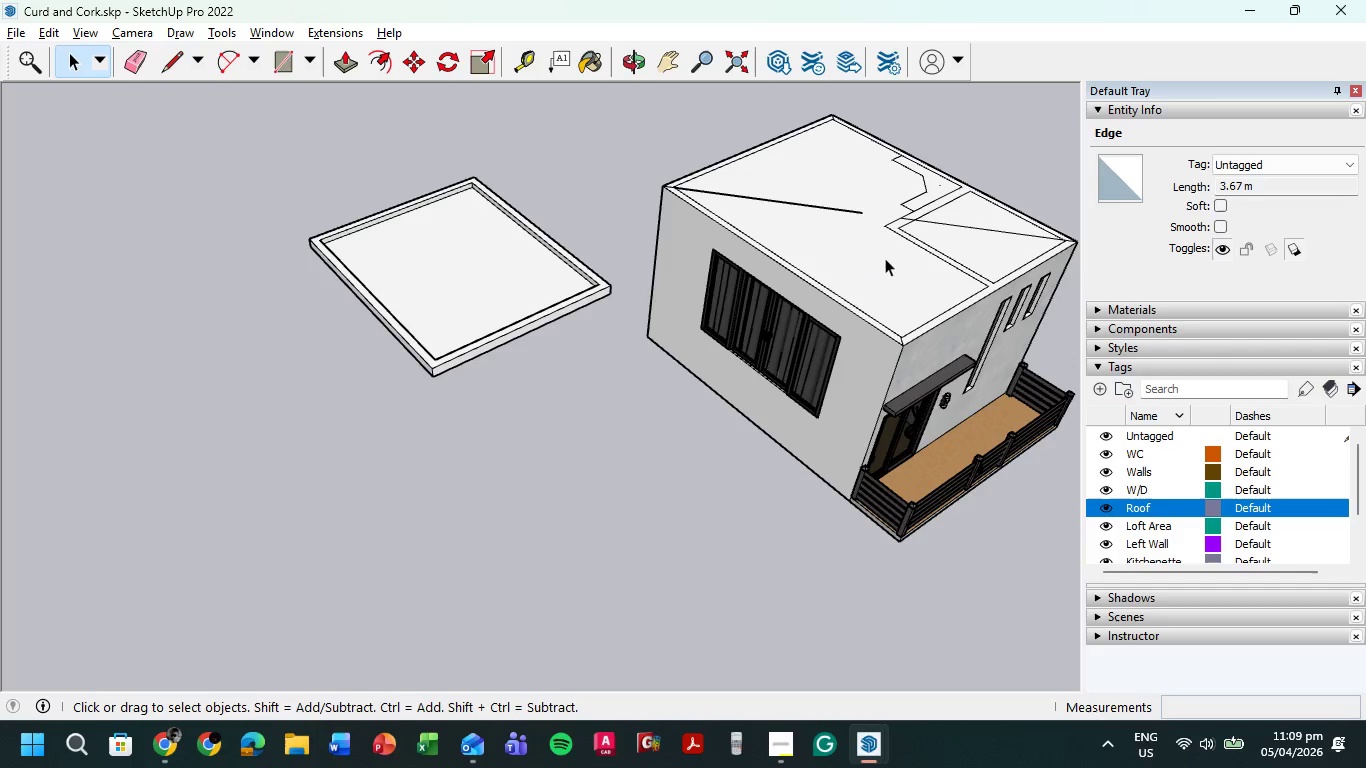 
left_click([885, 258])
 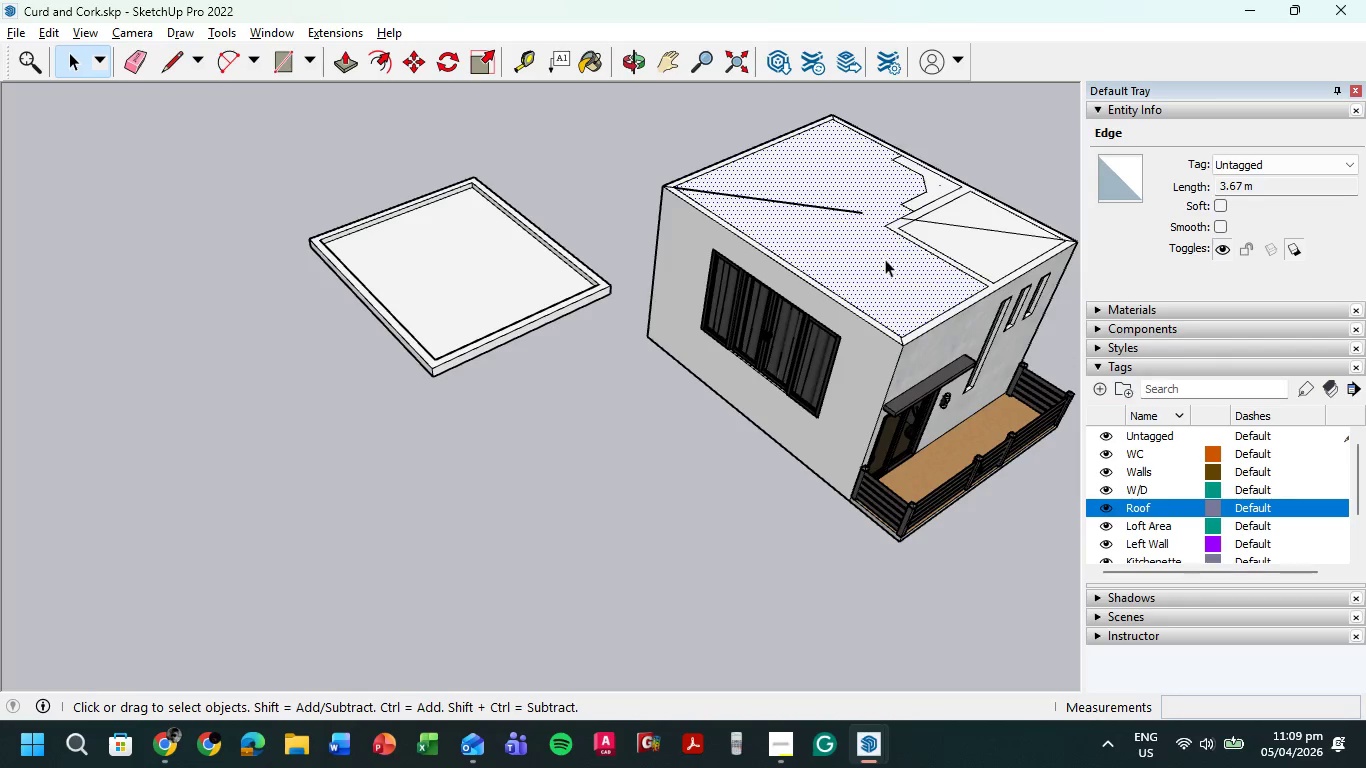 
key(Delete)
 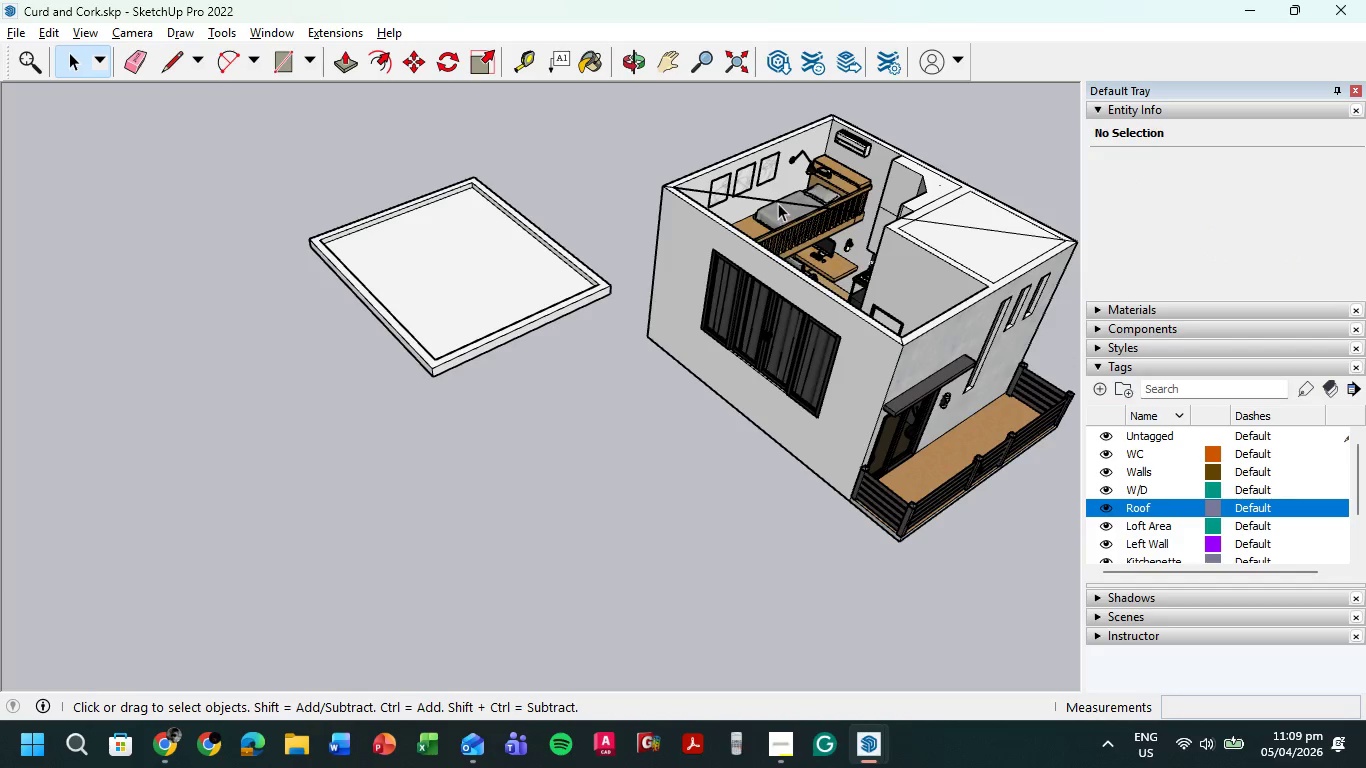 
left_click([778, 201])
 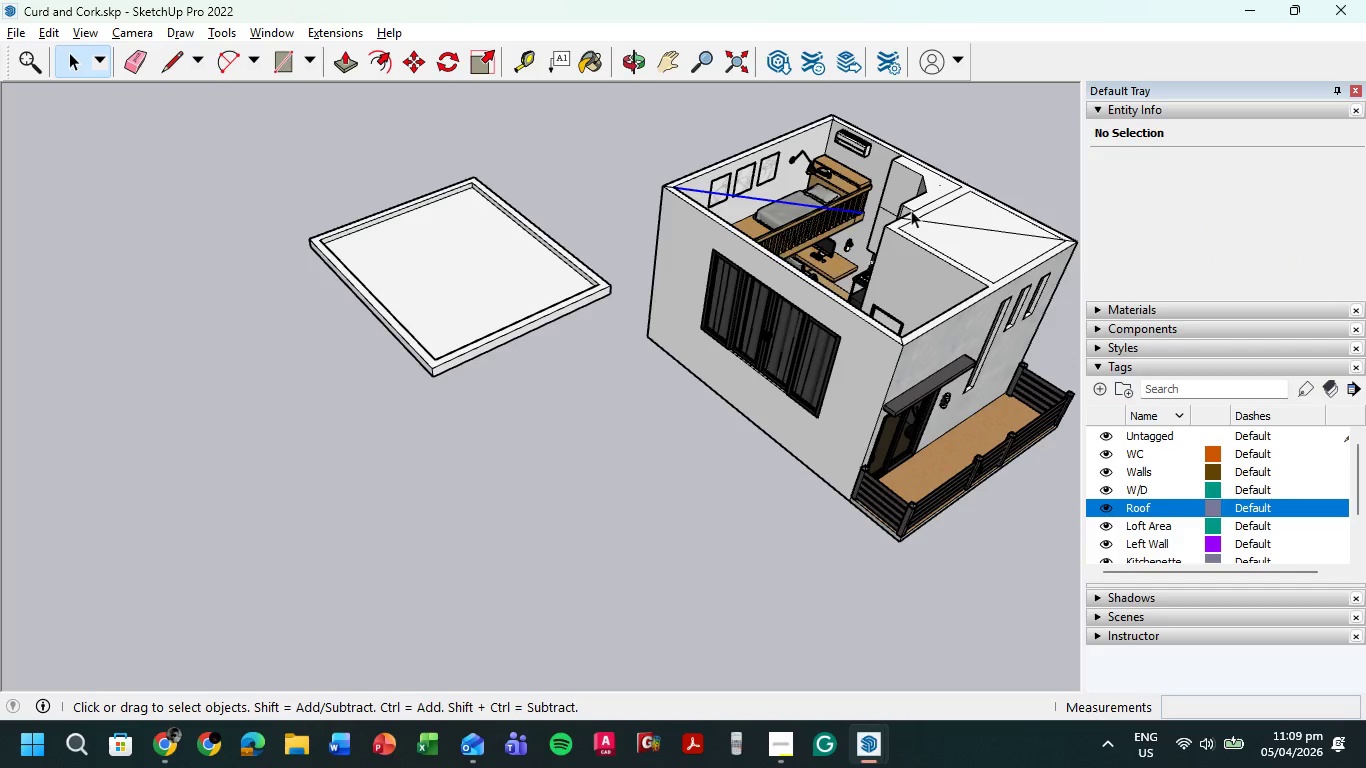 
key(Delete)
 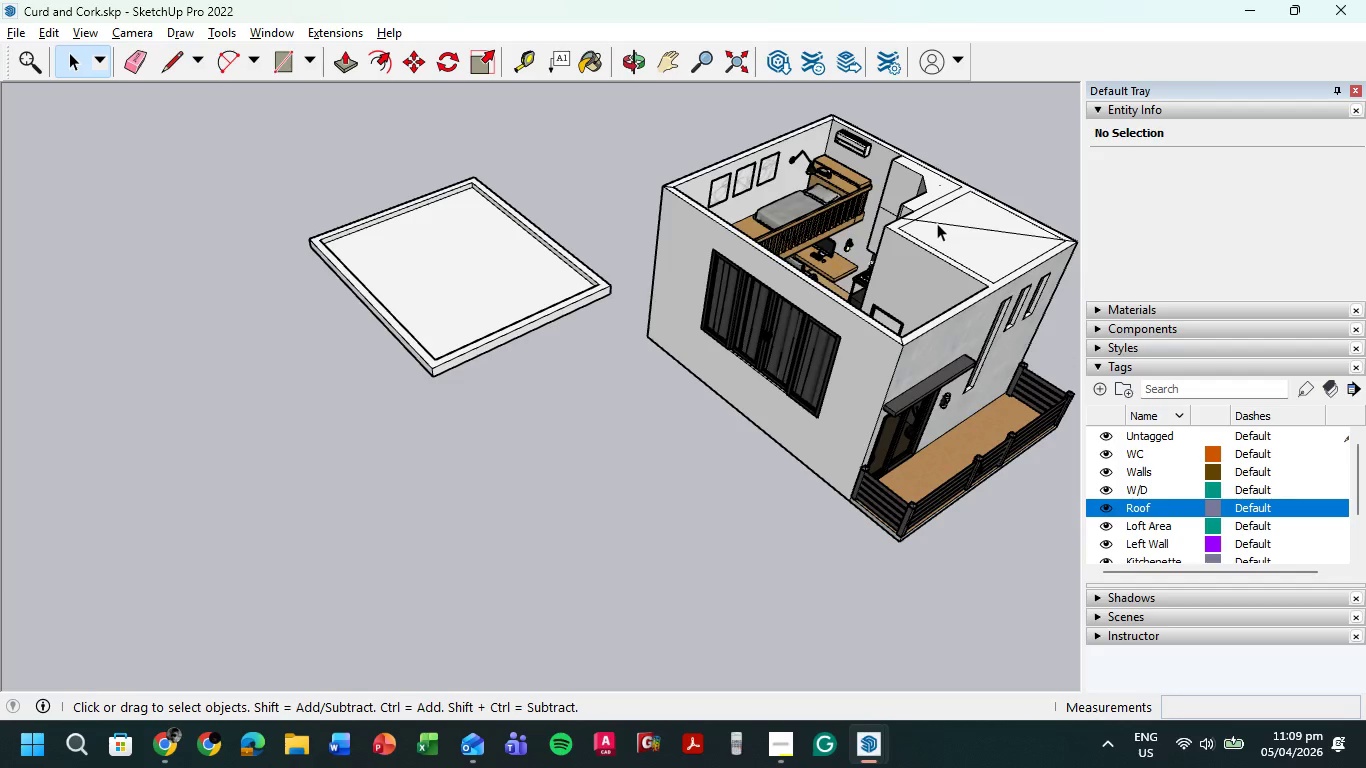 
left_click([937, 223])
 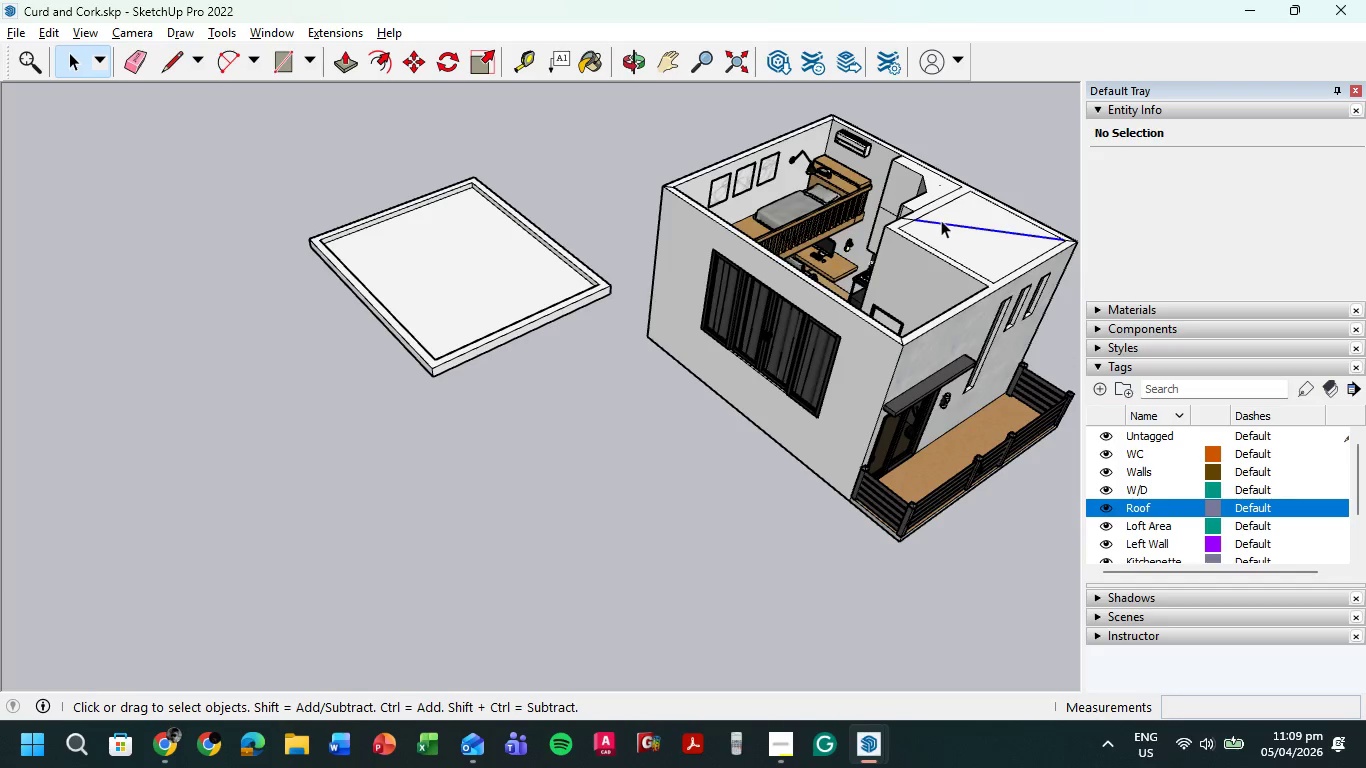 
key(Delete)
 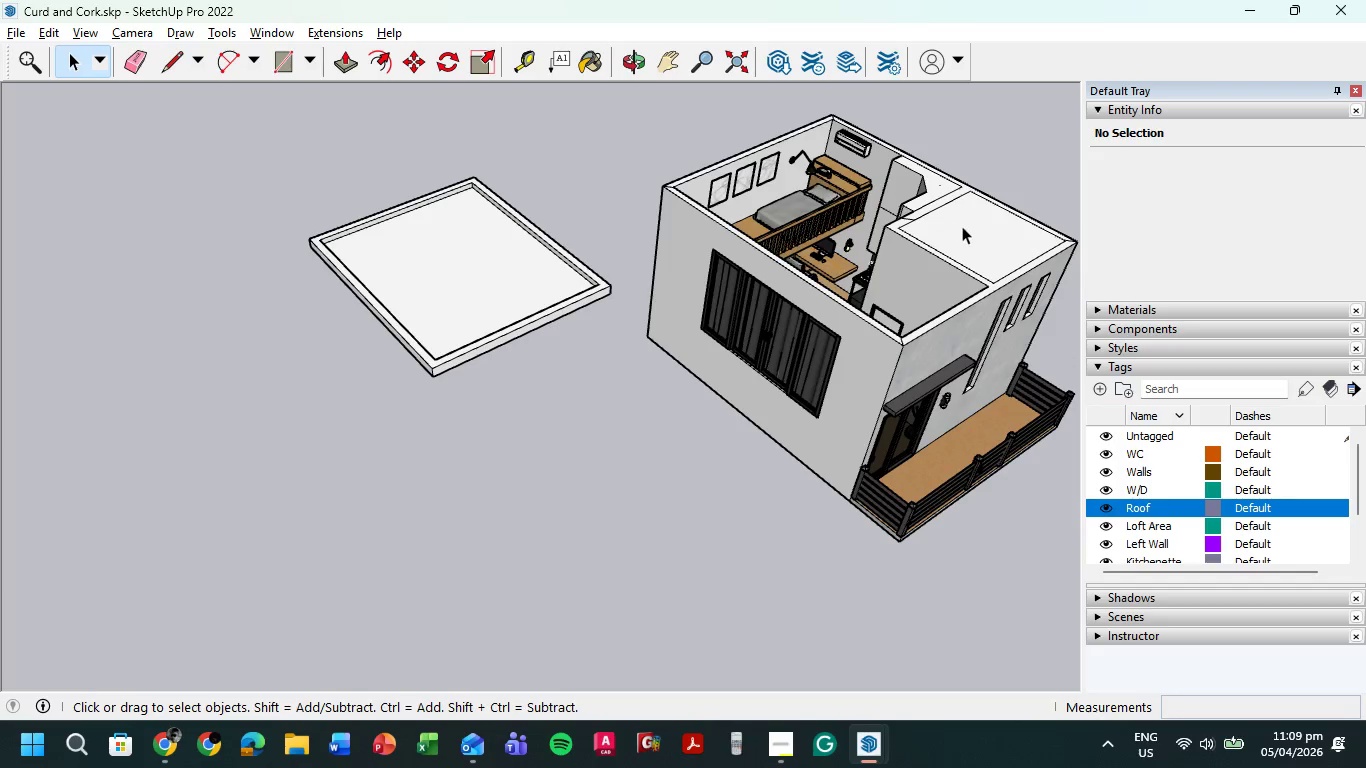 
left_click([962, 226])
 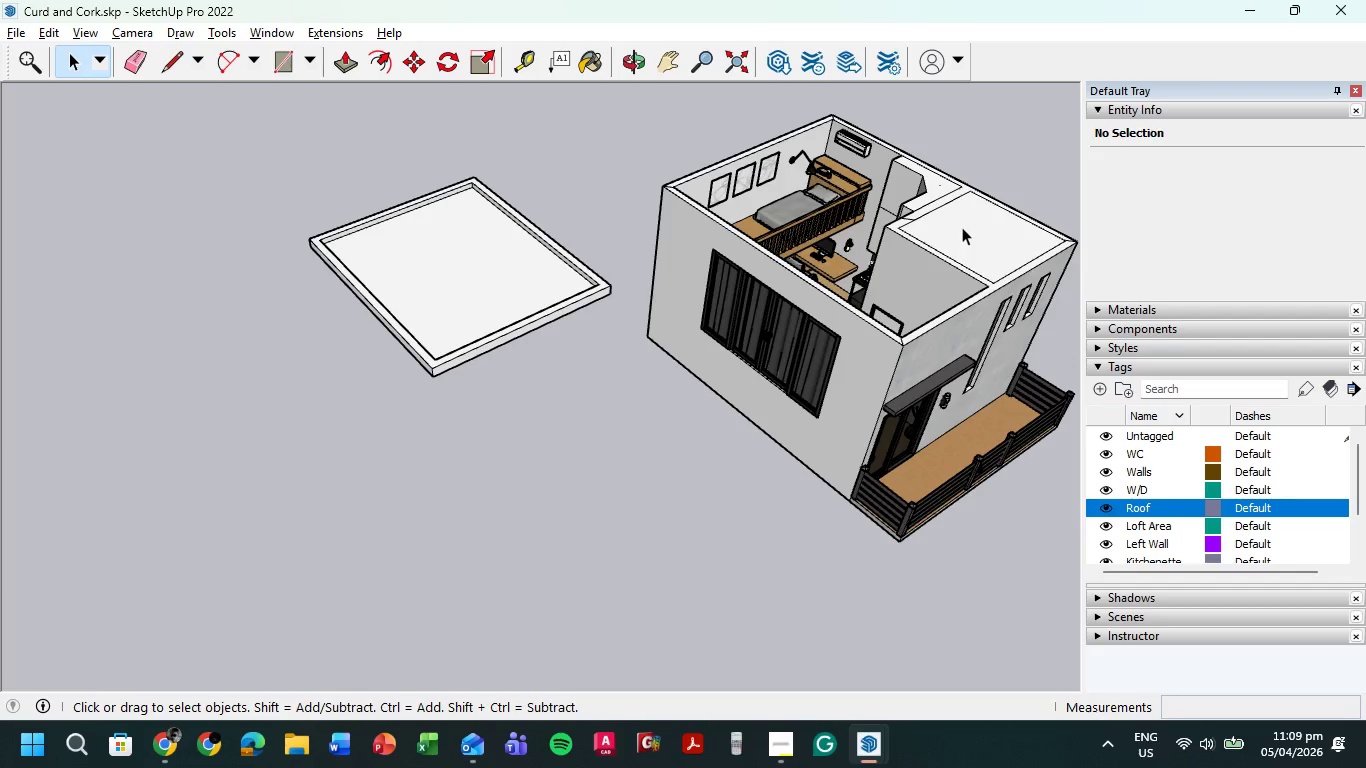 
key(Delete)
 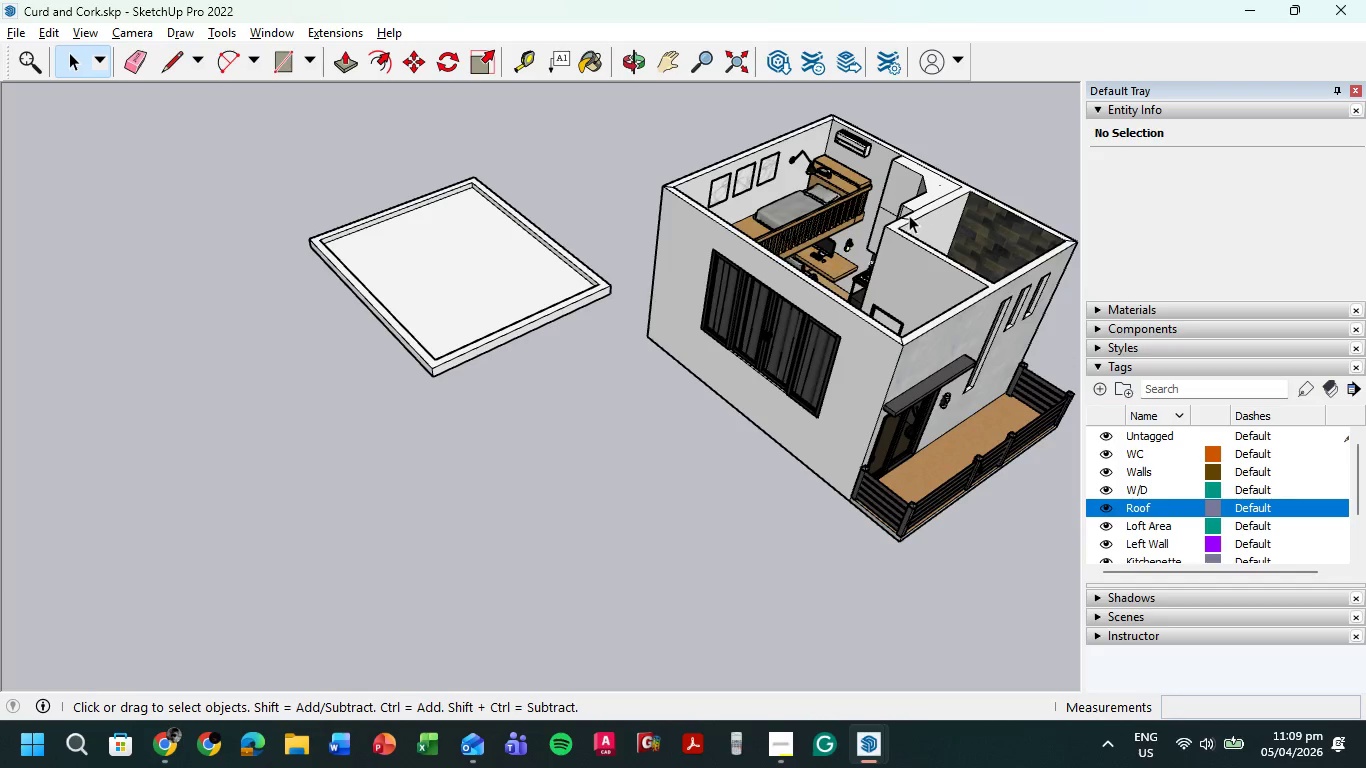 
left_click([908, 218])
 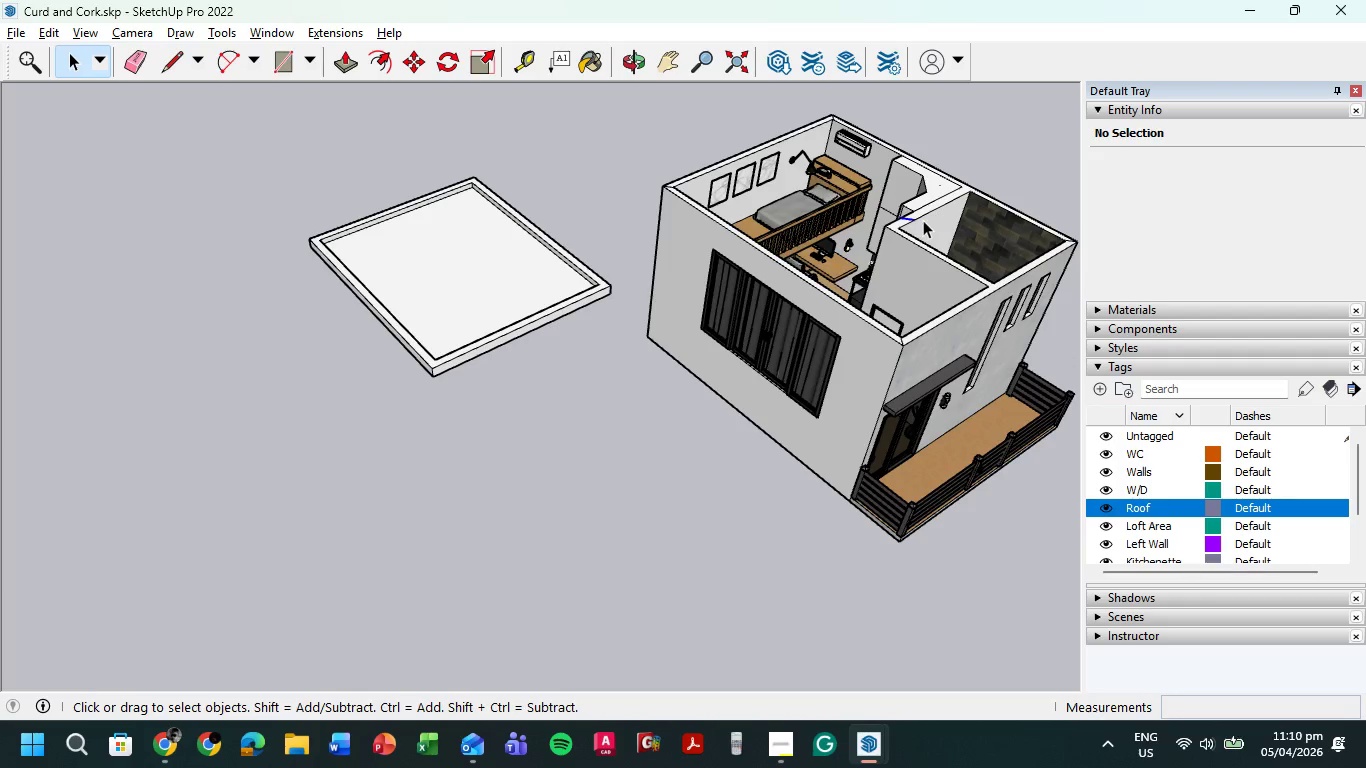 
key(Delete)
 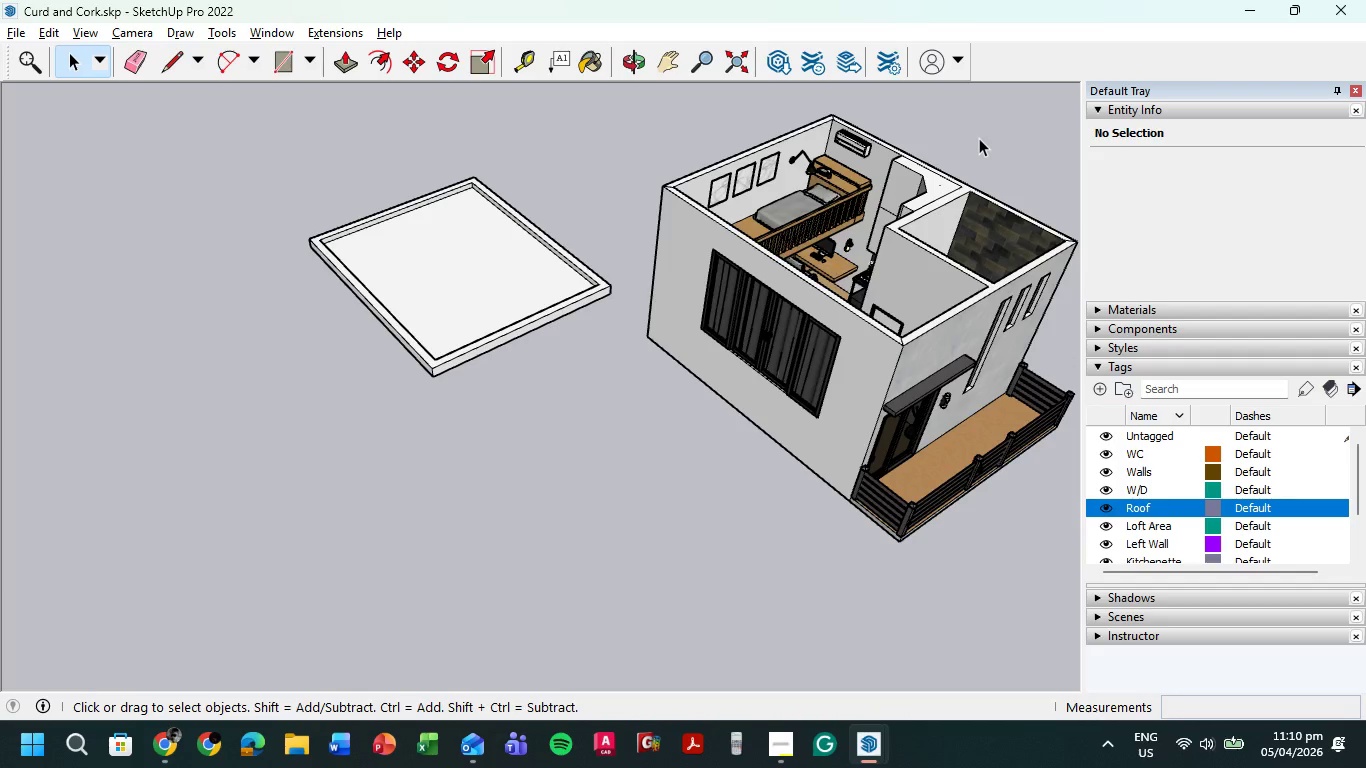 
scroll: coordinate [985, 161], scroll_direction: up, amount: 14.0
 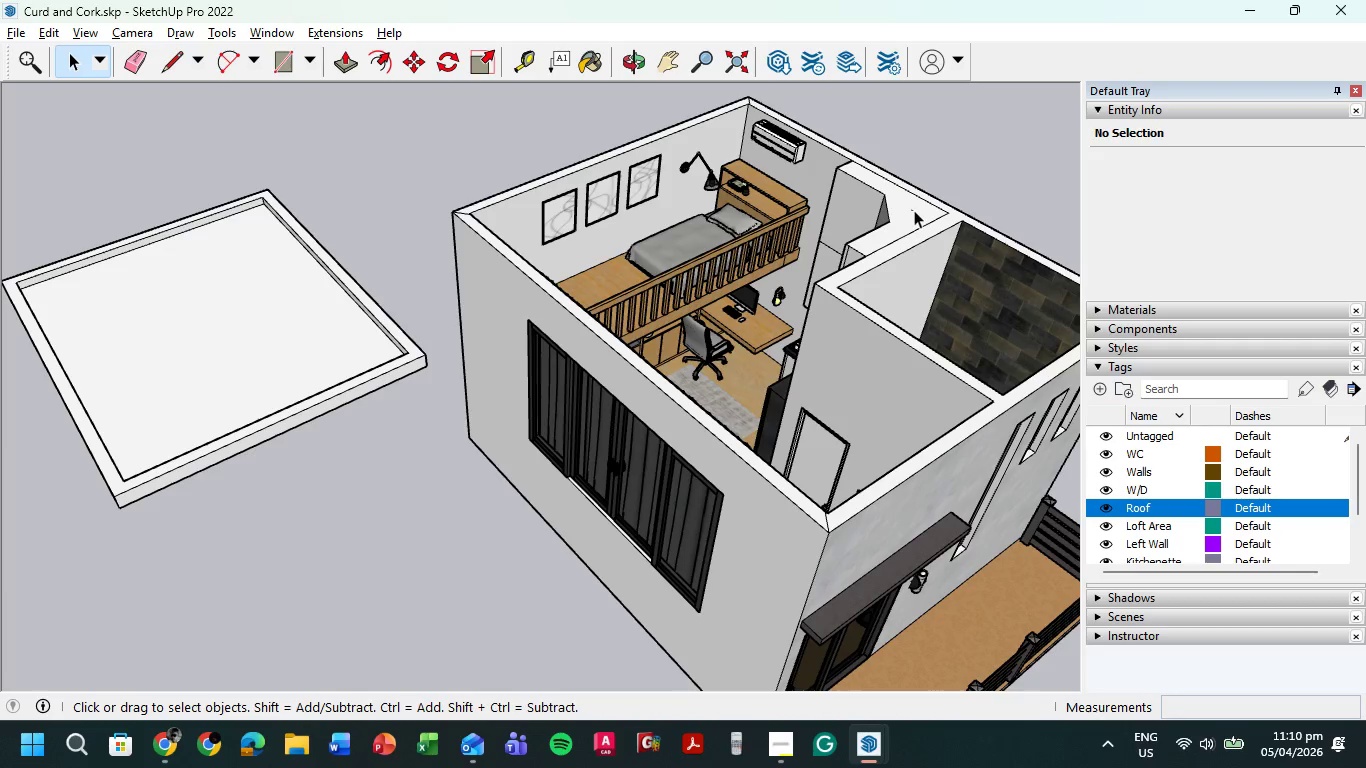 
left_click([912, 209])
 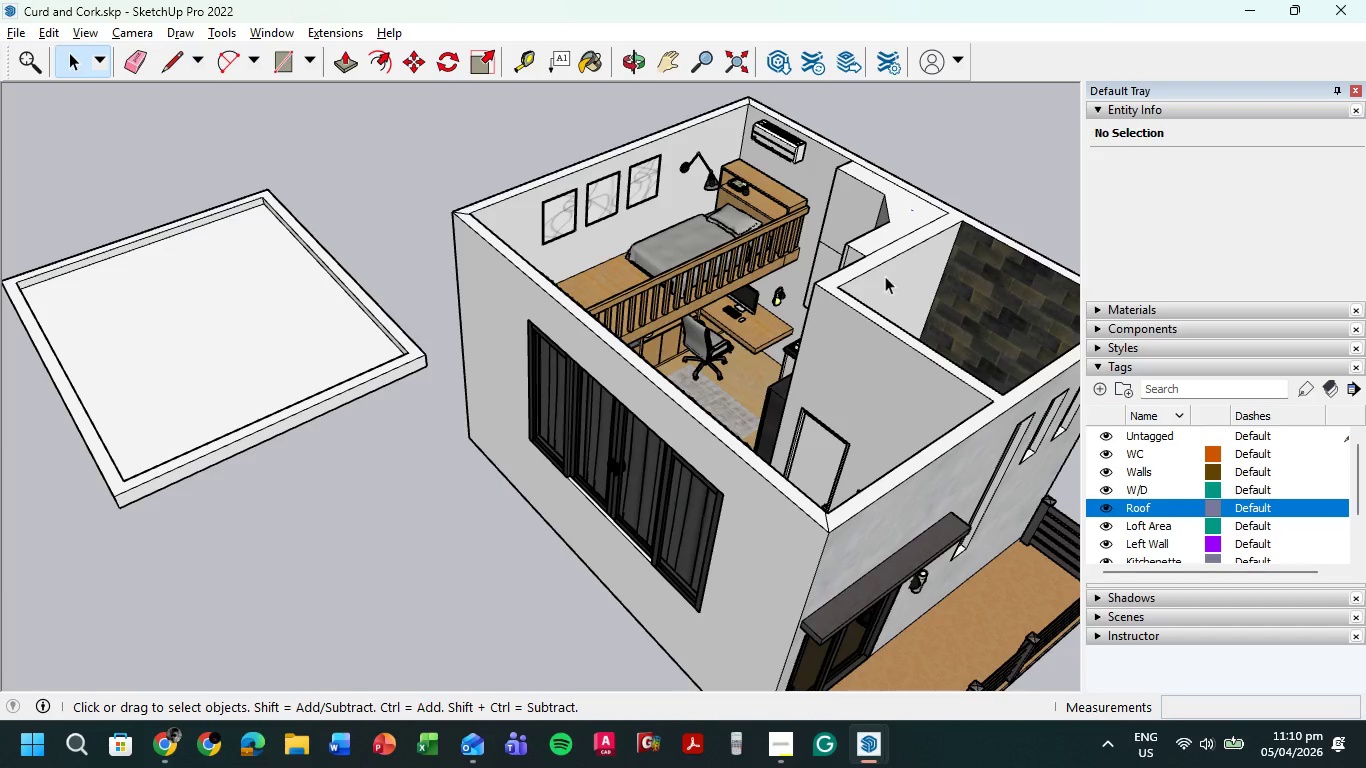 
key(Delete)
 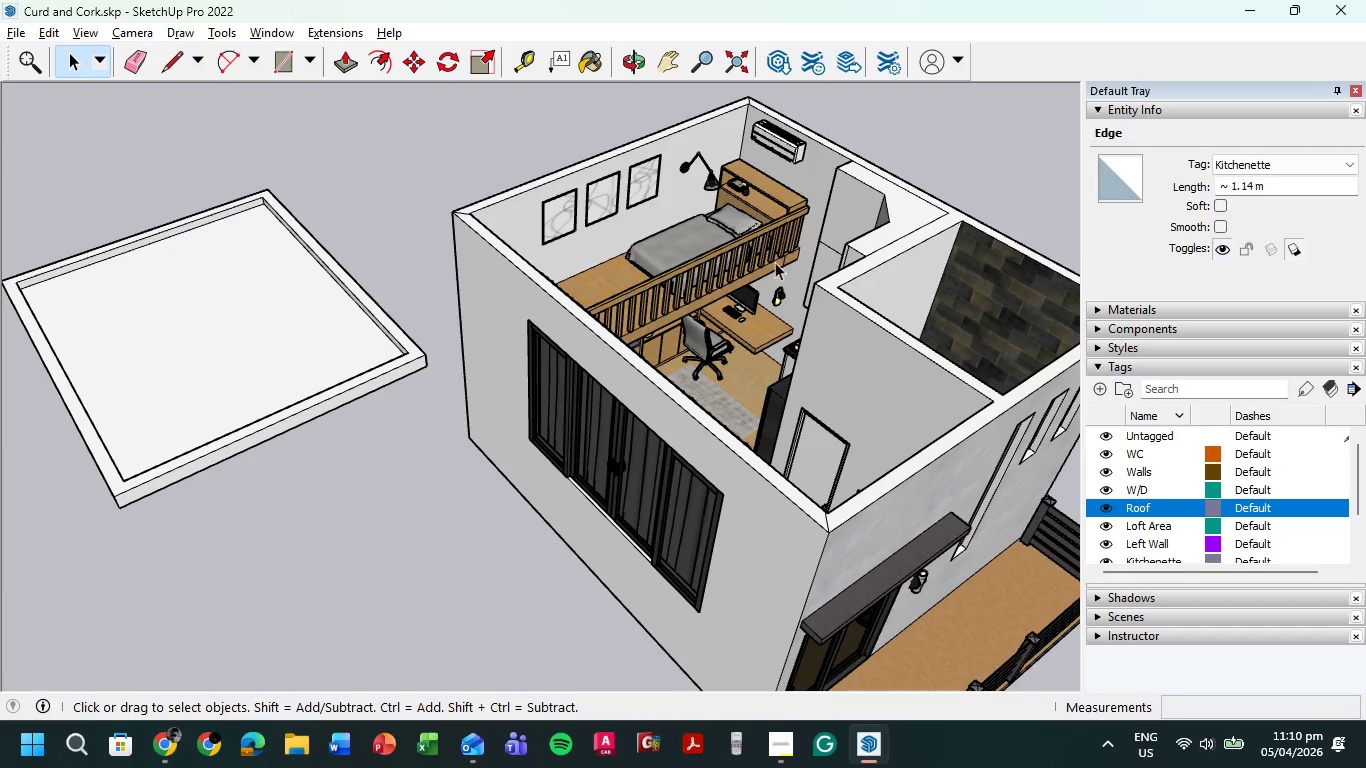 
scroll: coordinate [679, 268], scroll_direction: down, amount: 6.0
 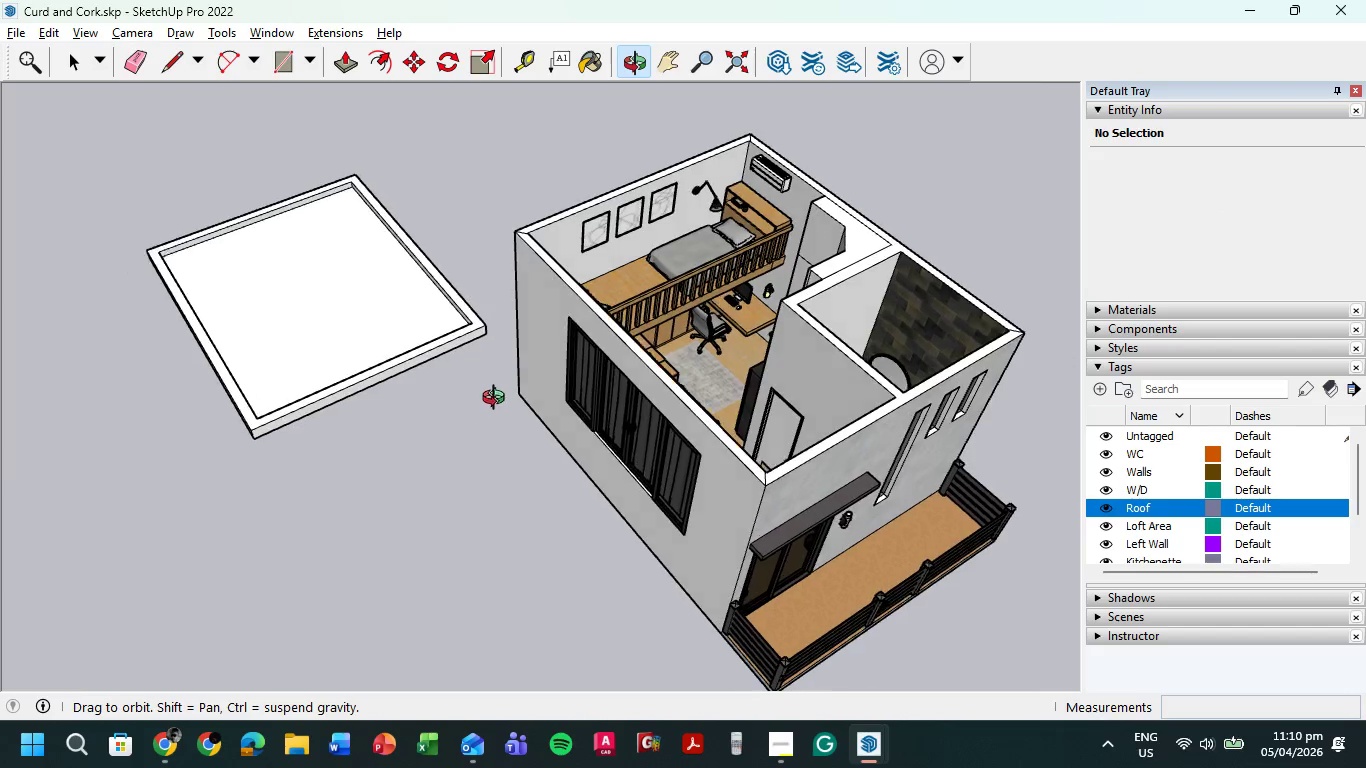 
key(M)
 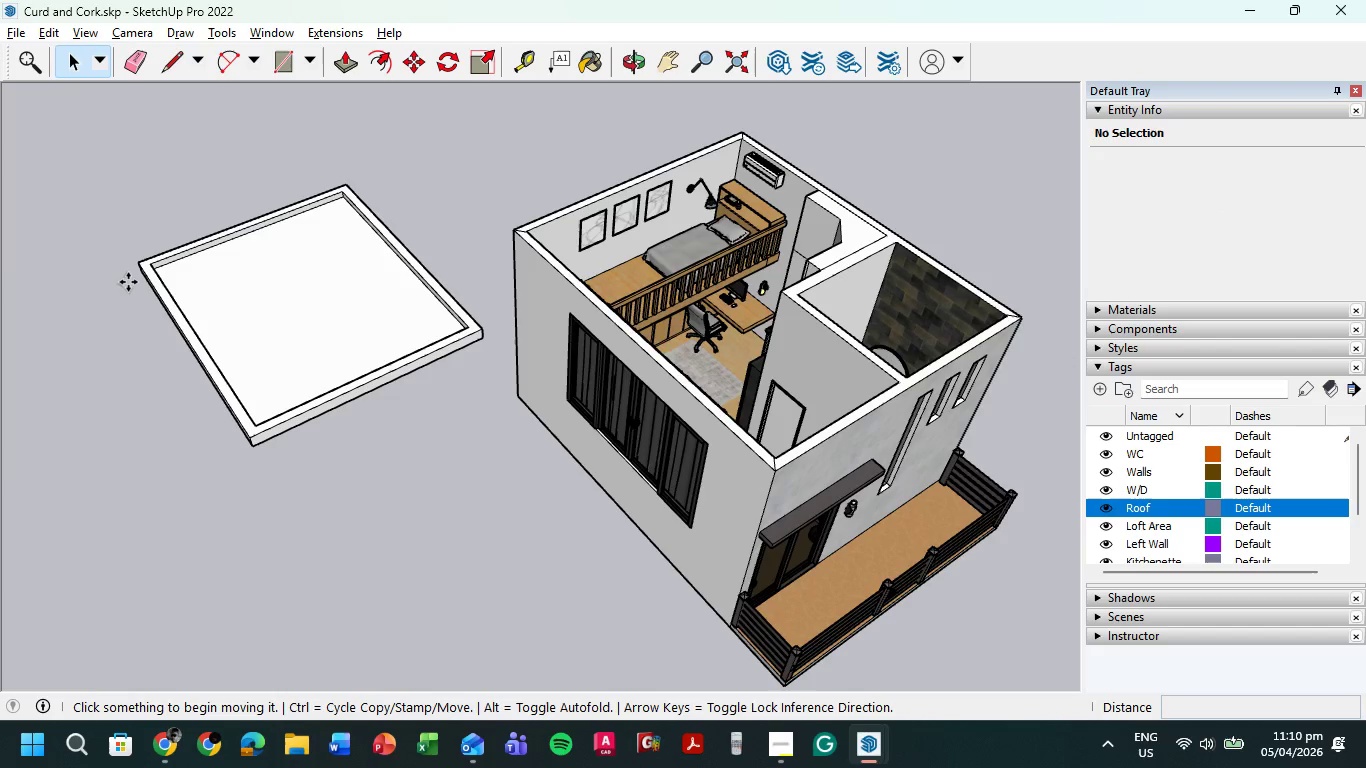 
scroll: coordinate [127, 286], scroll_direction: up, amount: 1.0
 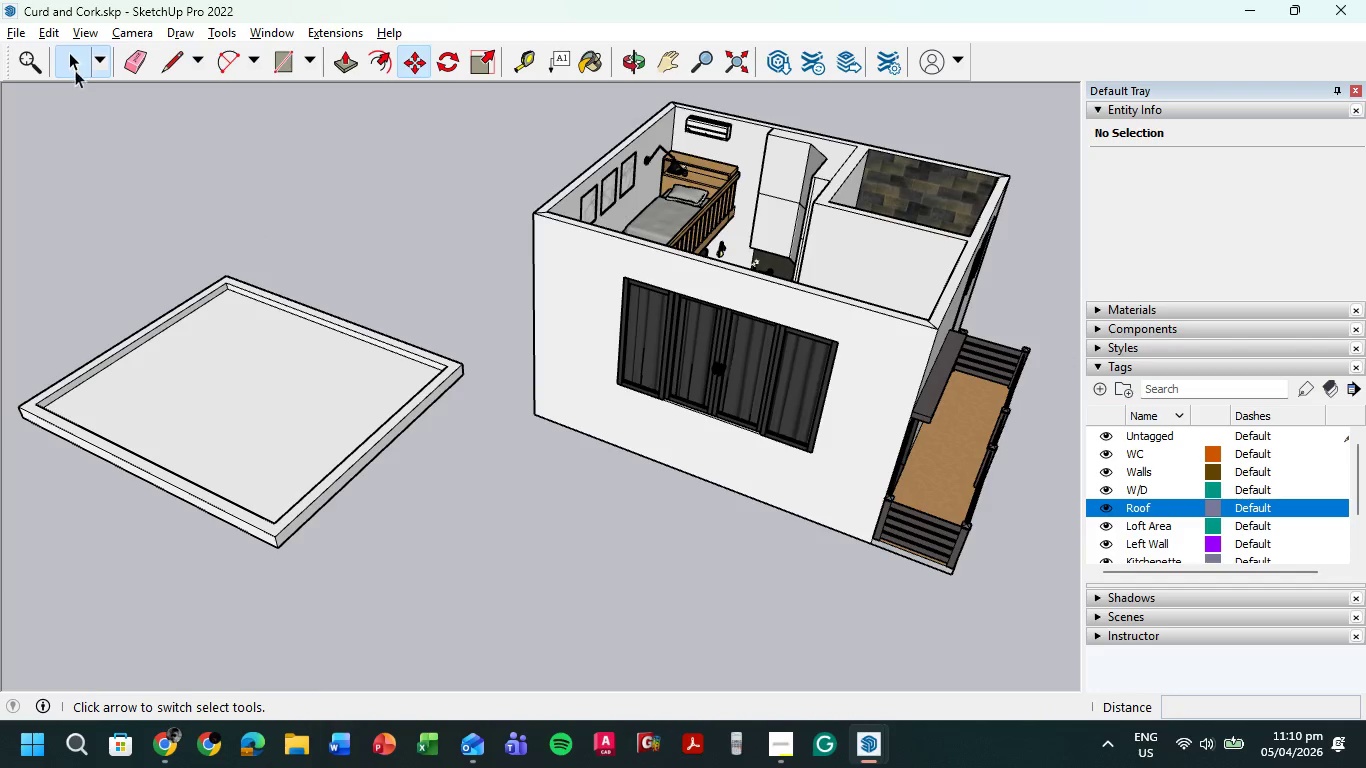 
left_click_drag(start_coordinate=[500, 115], to_coordinate=[18, 604])
 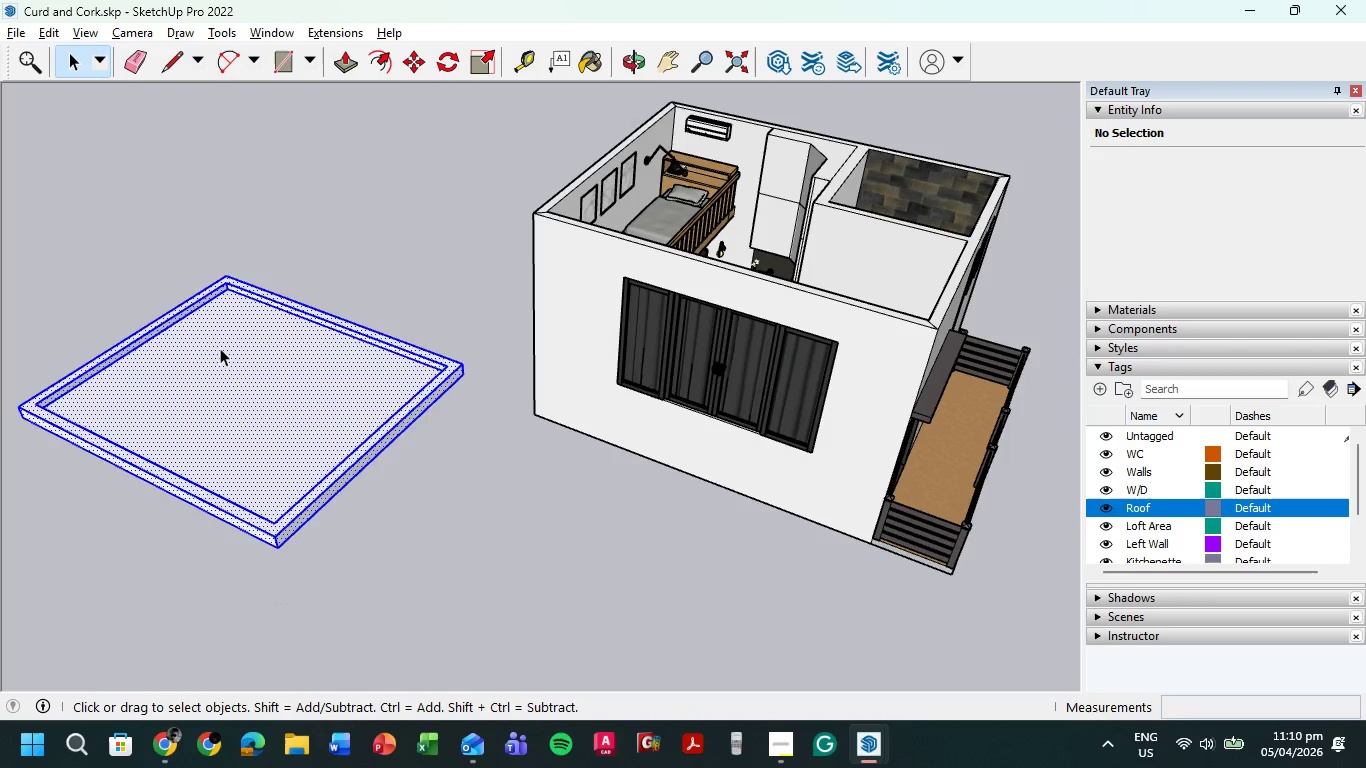 
right_click([235, 336])
 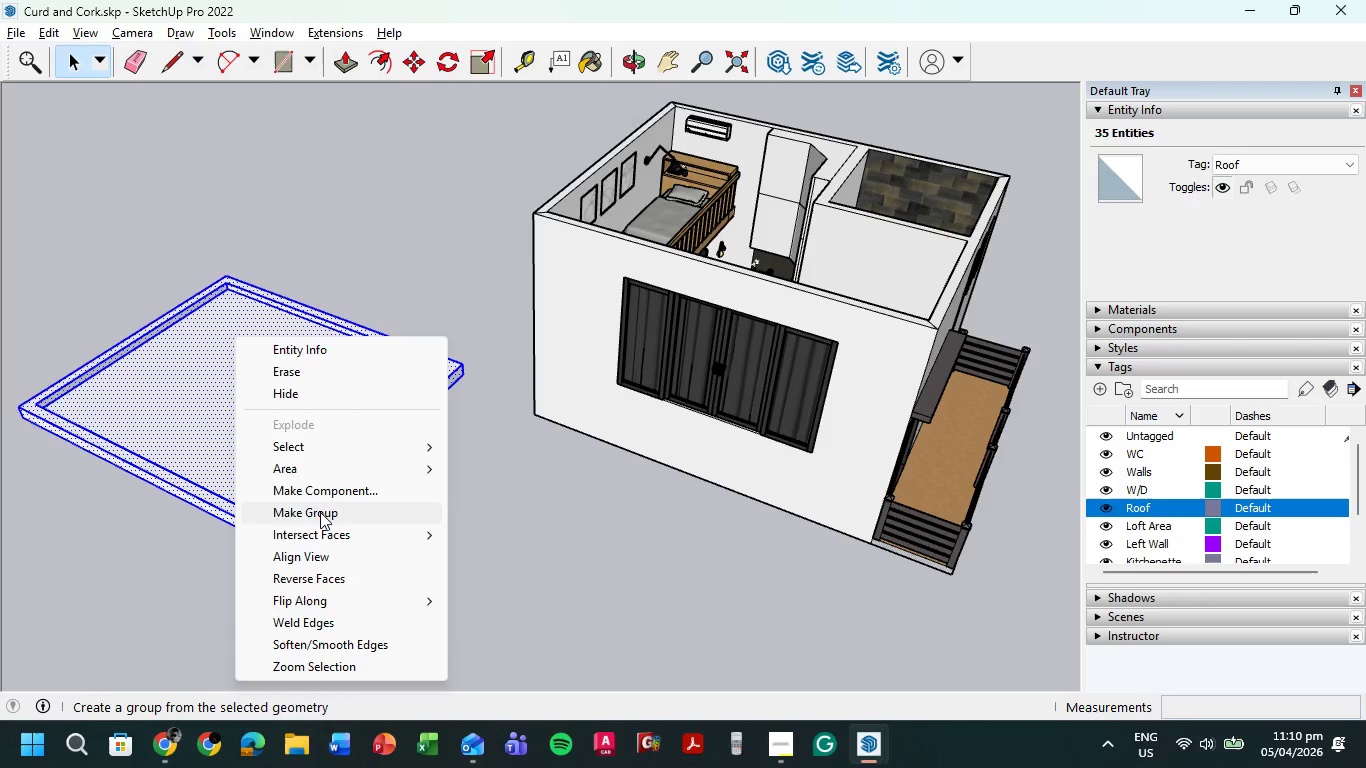 
left_click([319, 513])
 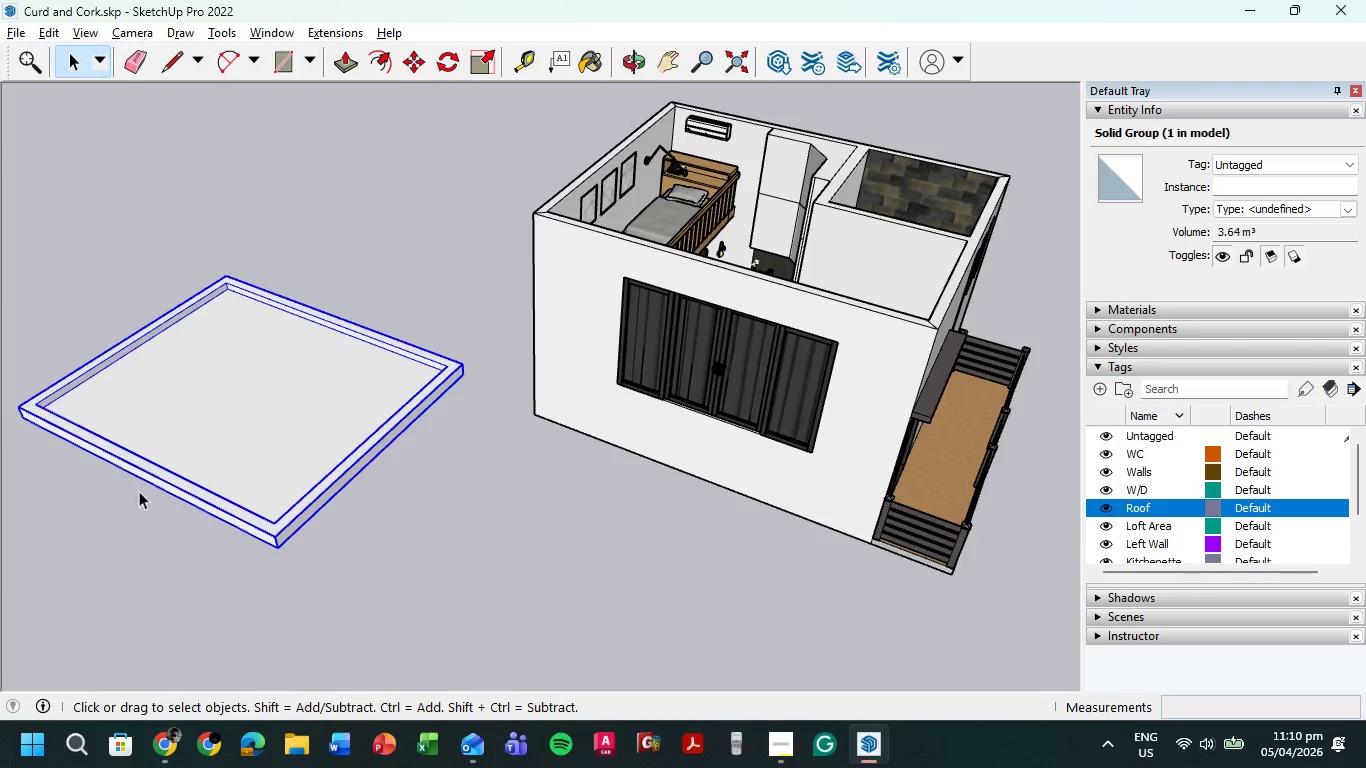 
key(M)
 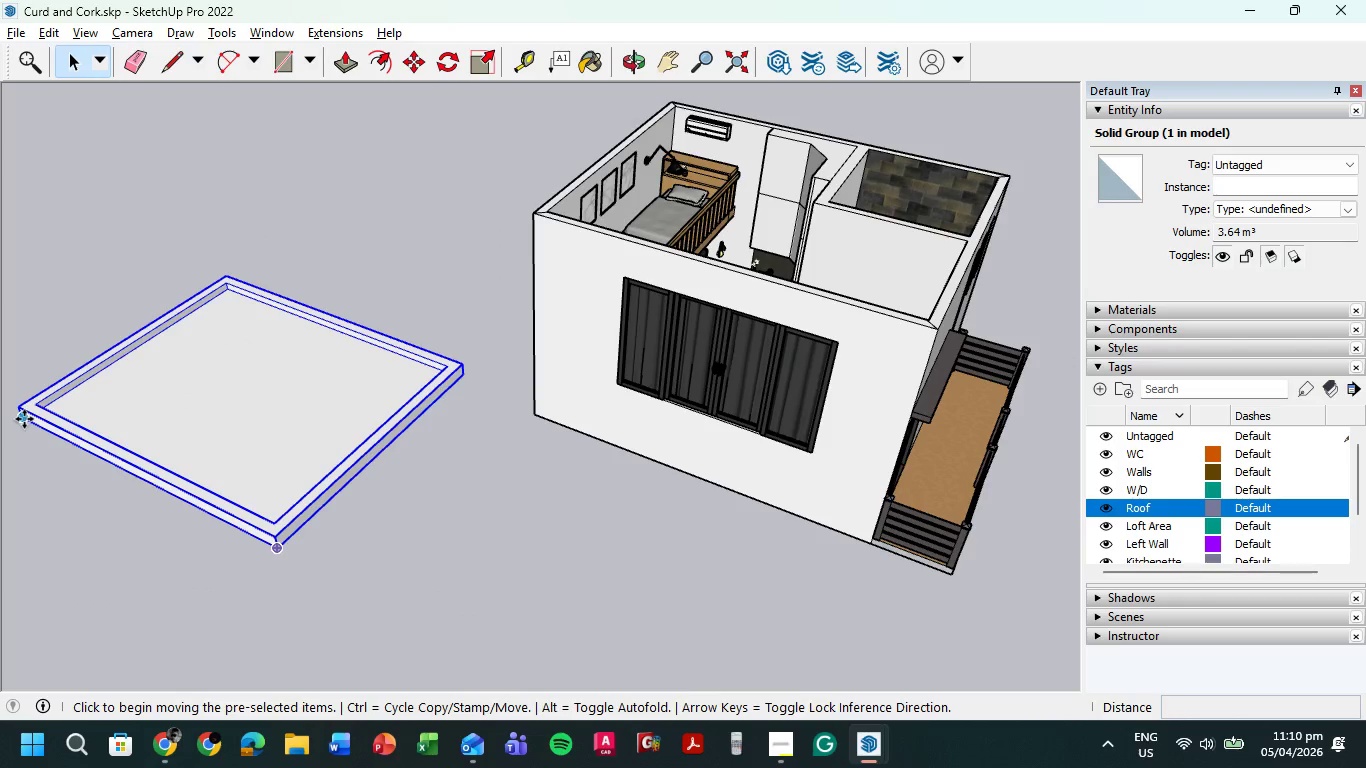 
left_click([22, 418])
 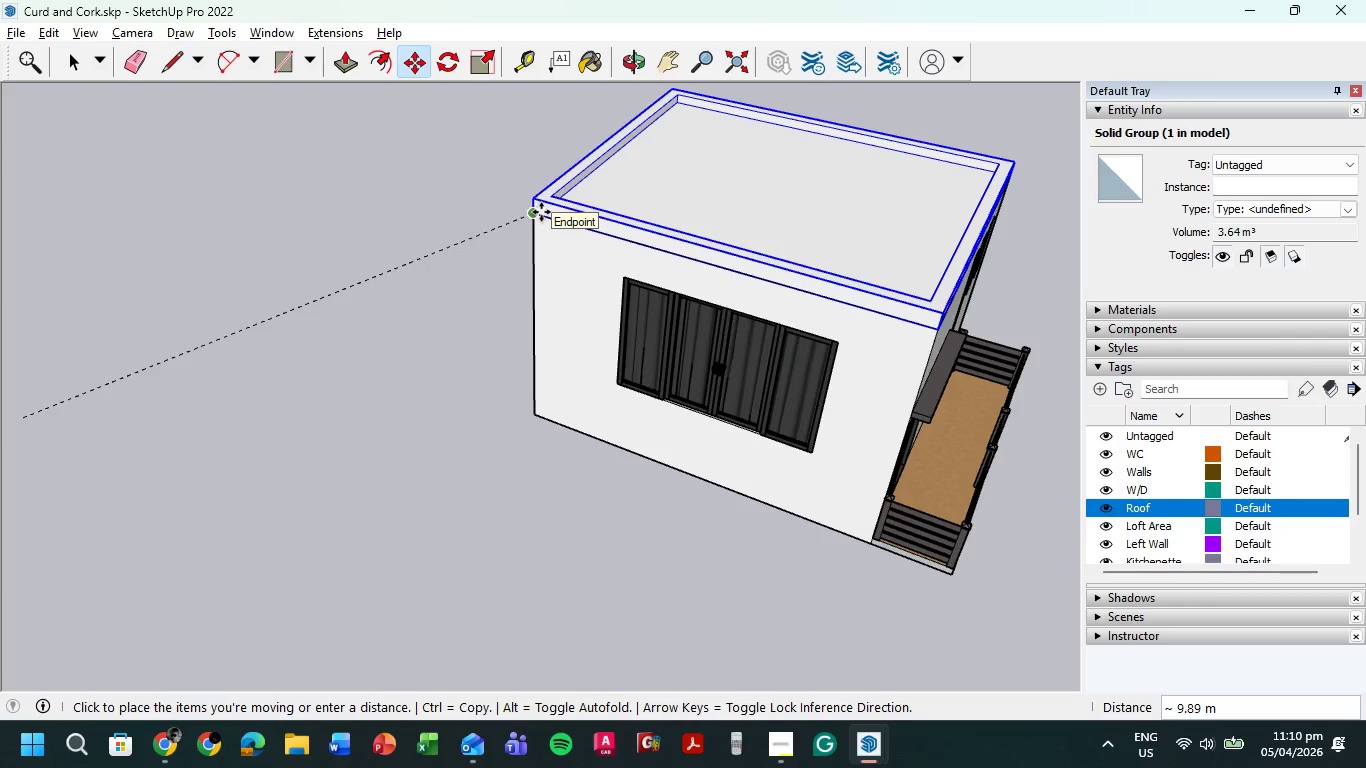 
left_click([541, 211])
 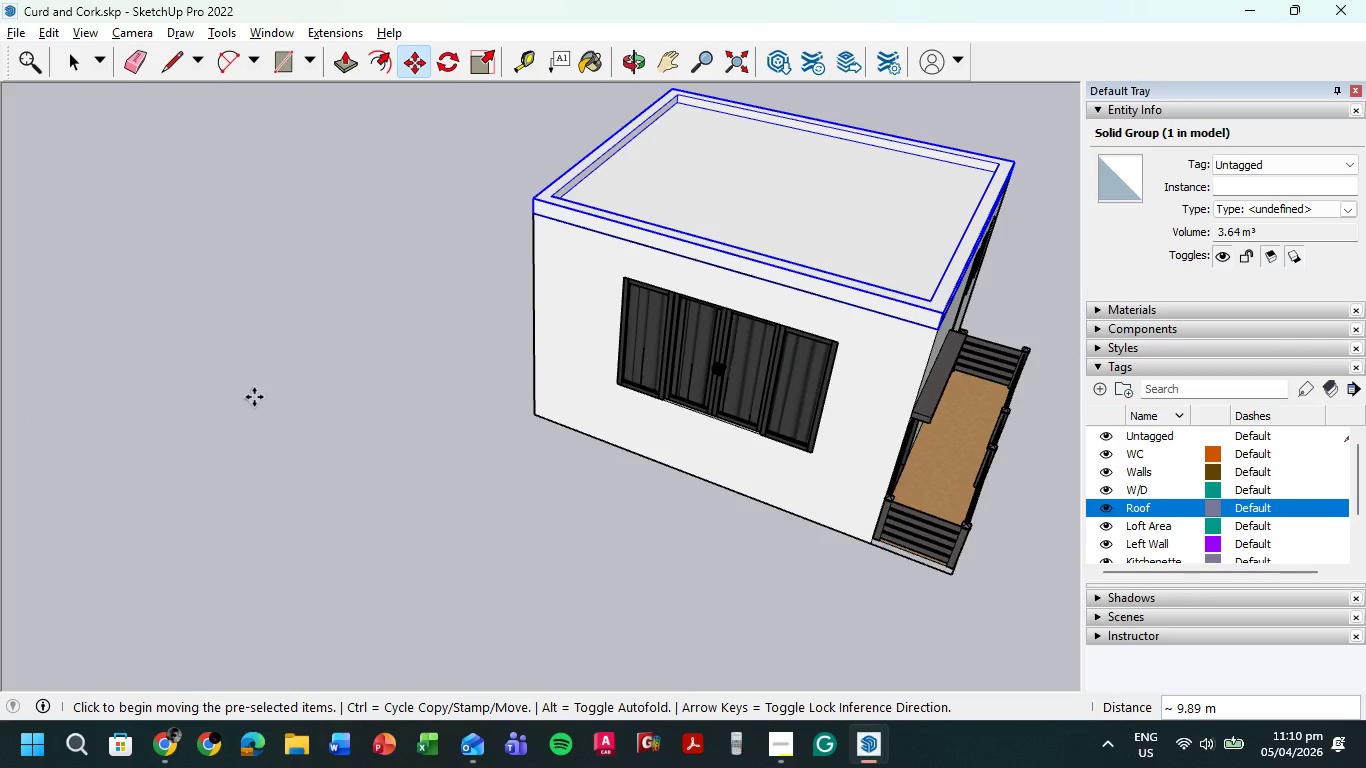 
key(Escape)
 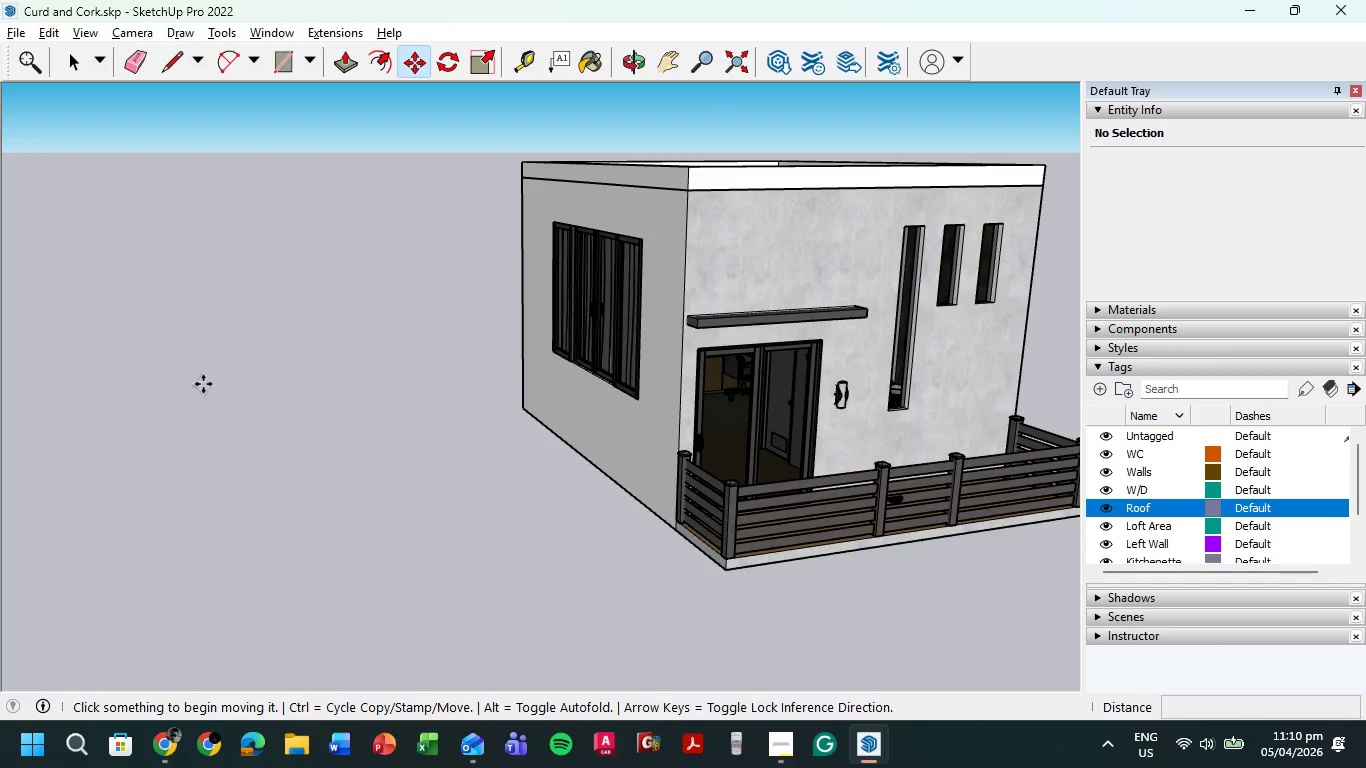 
wait(5.7)
 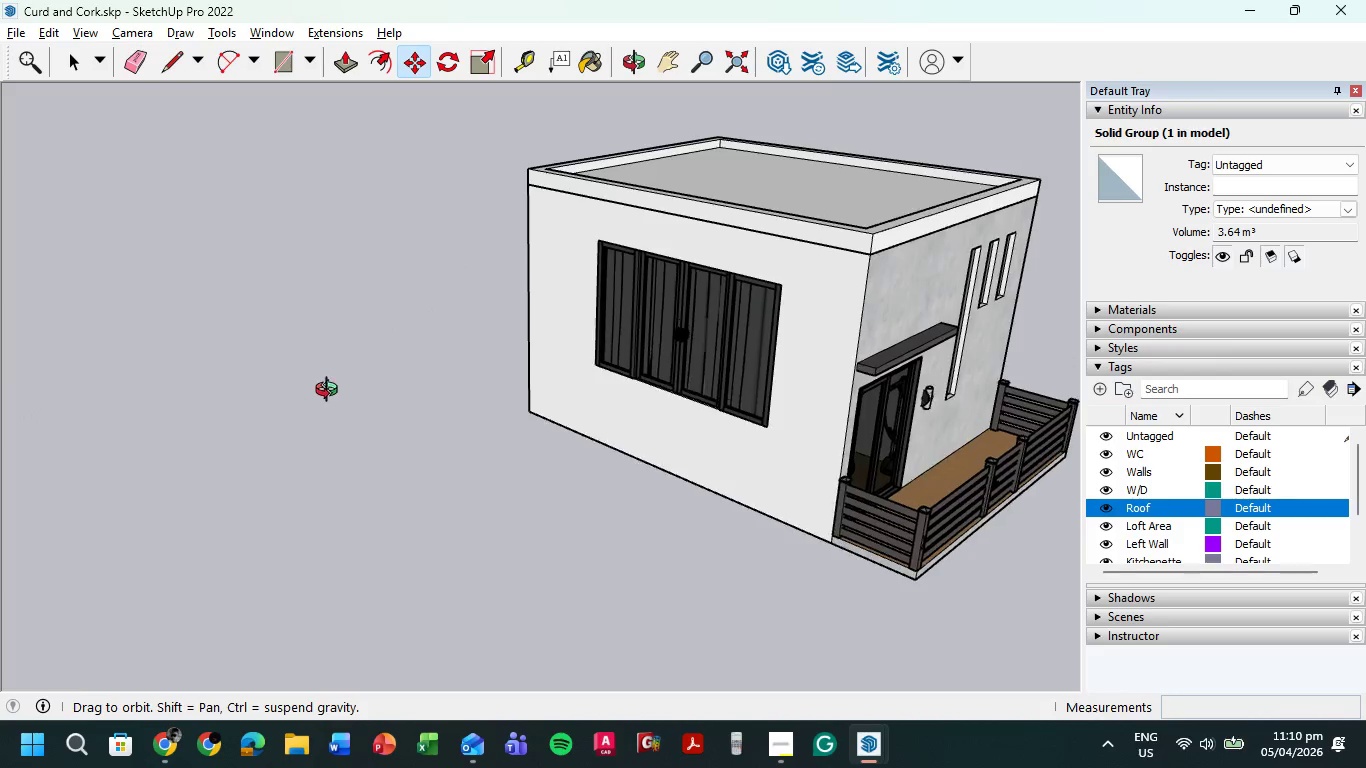 
scroll: coordinate [165, 378], scroll_direction: down, amount: 8.0
 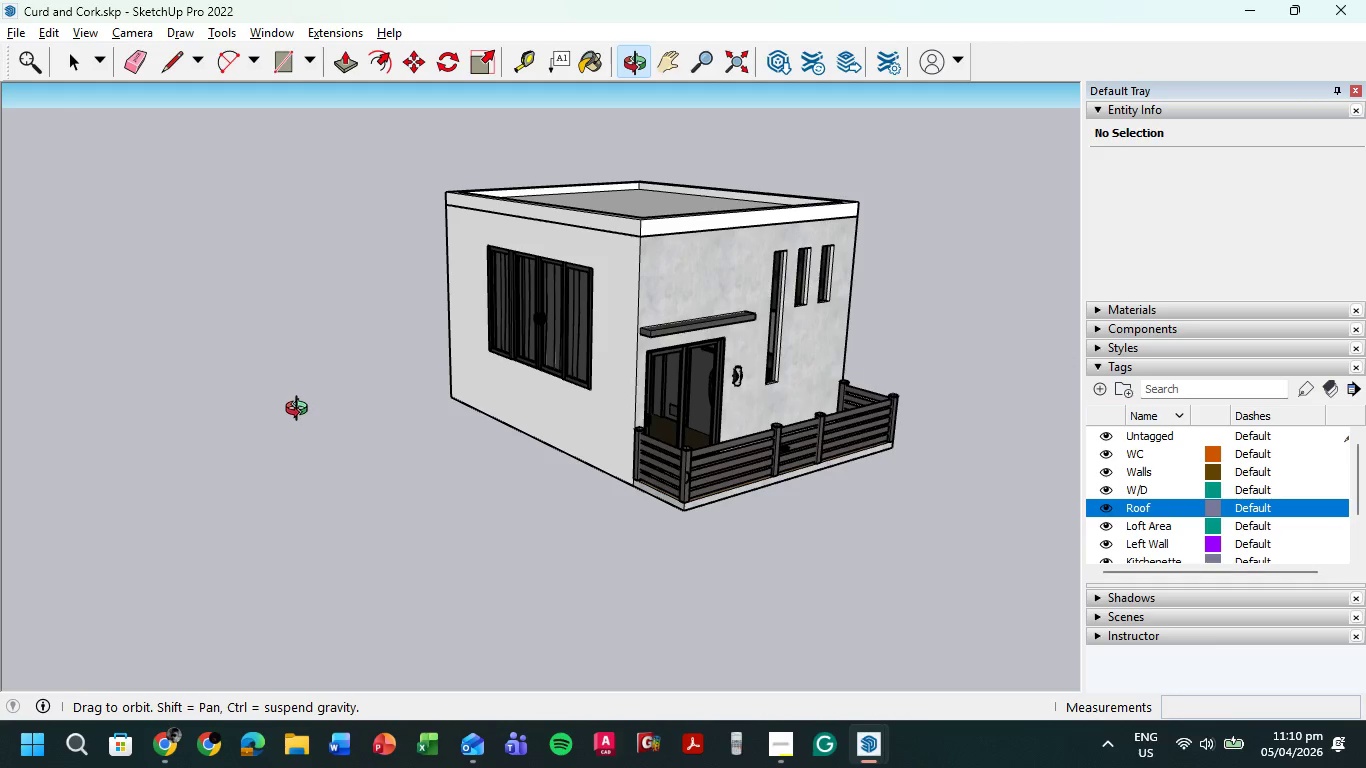 
wait(6.88)
 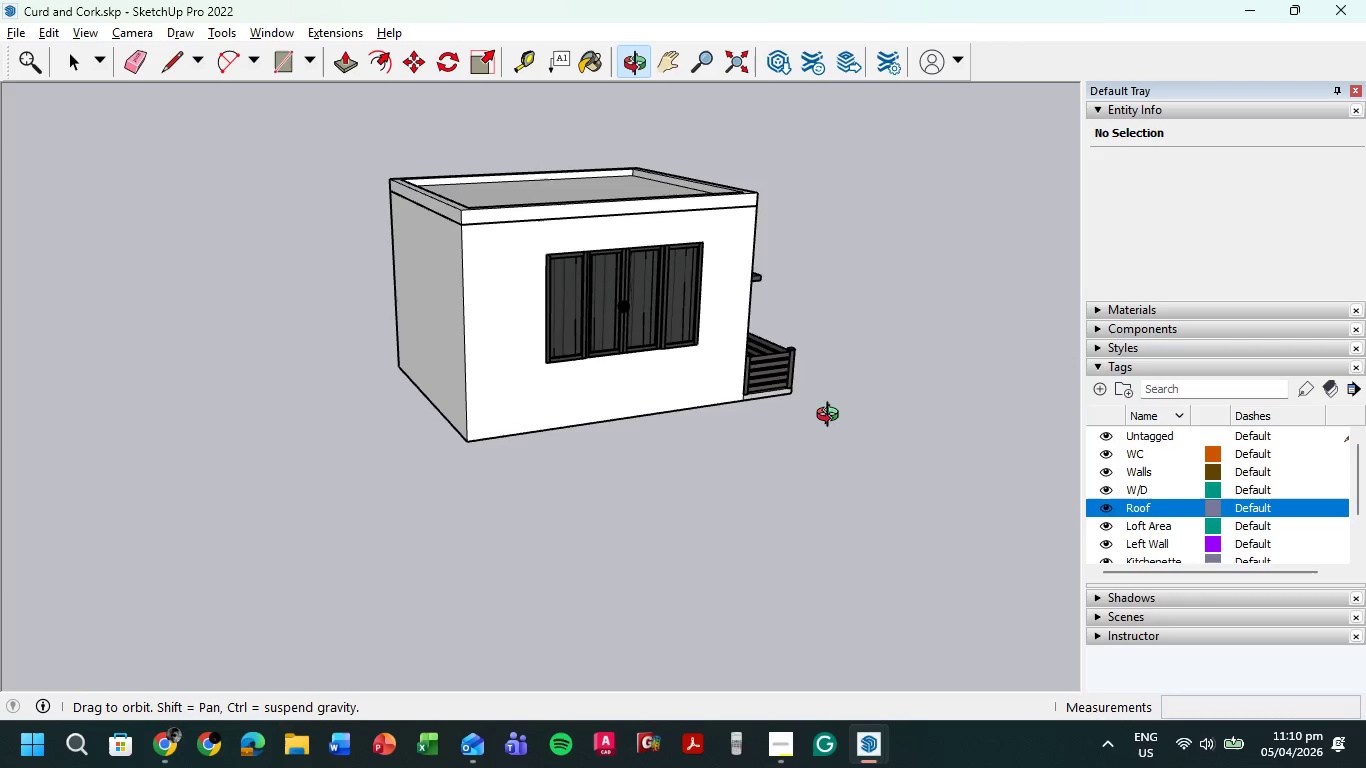 
scroll: coordinate [517, 199], scroll_direction: up, amount: 9.0
 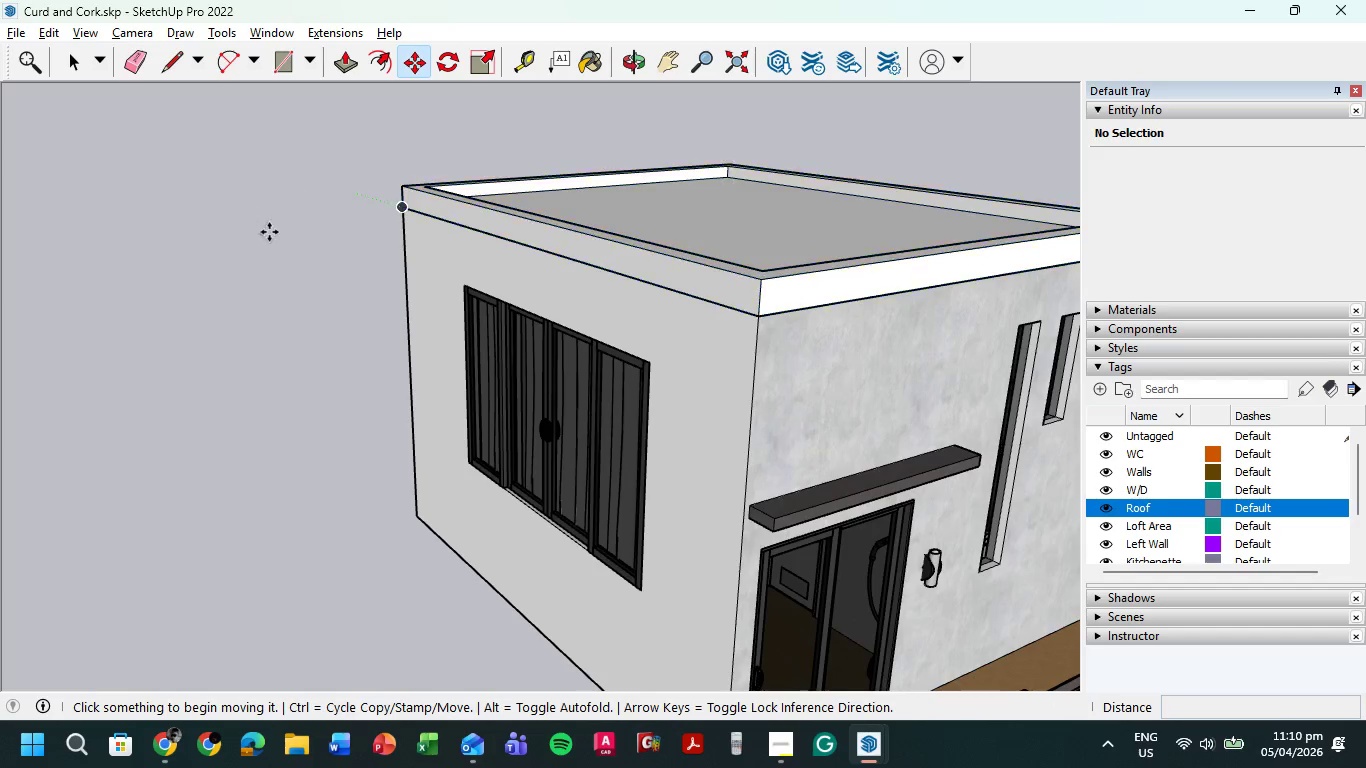 
scroll: coordinate [271, 240], scroll_direction: down, amount: 9.0
 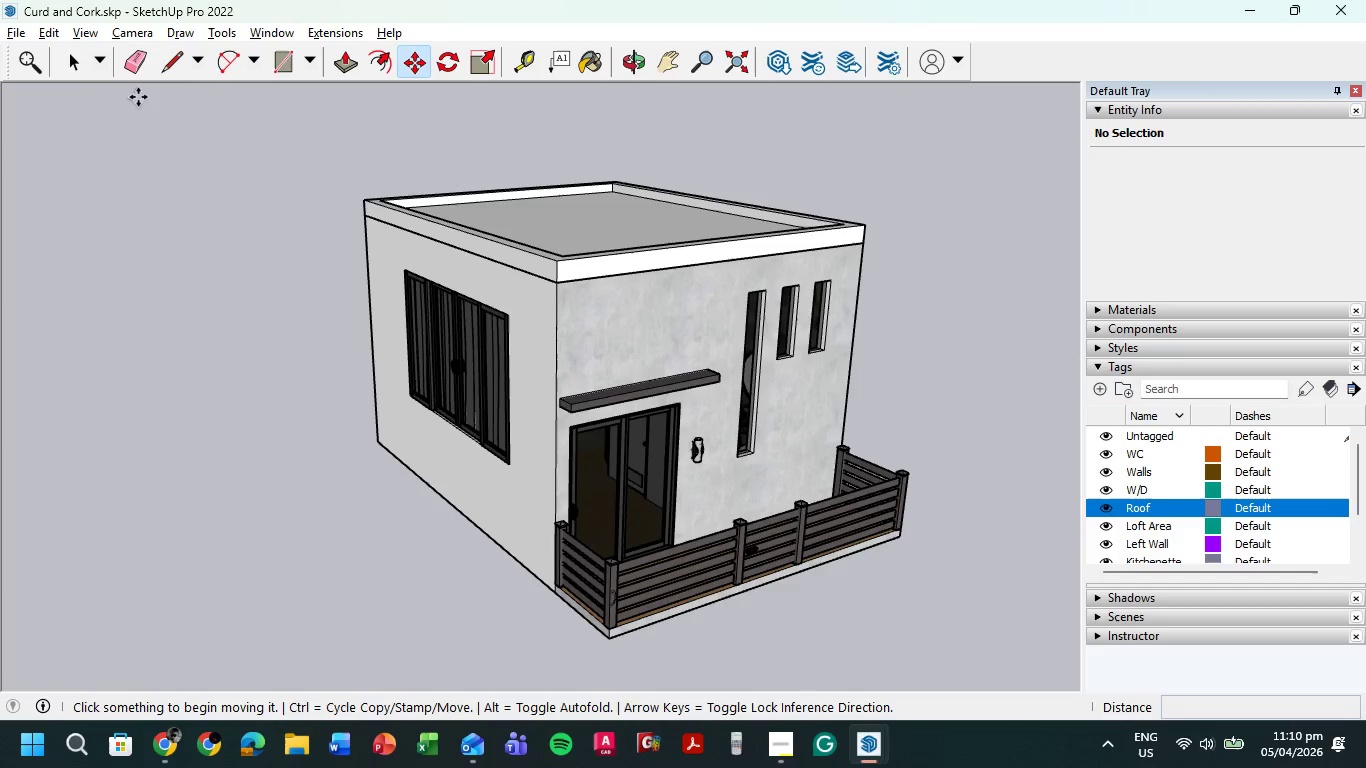 
wait(10.88)
 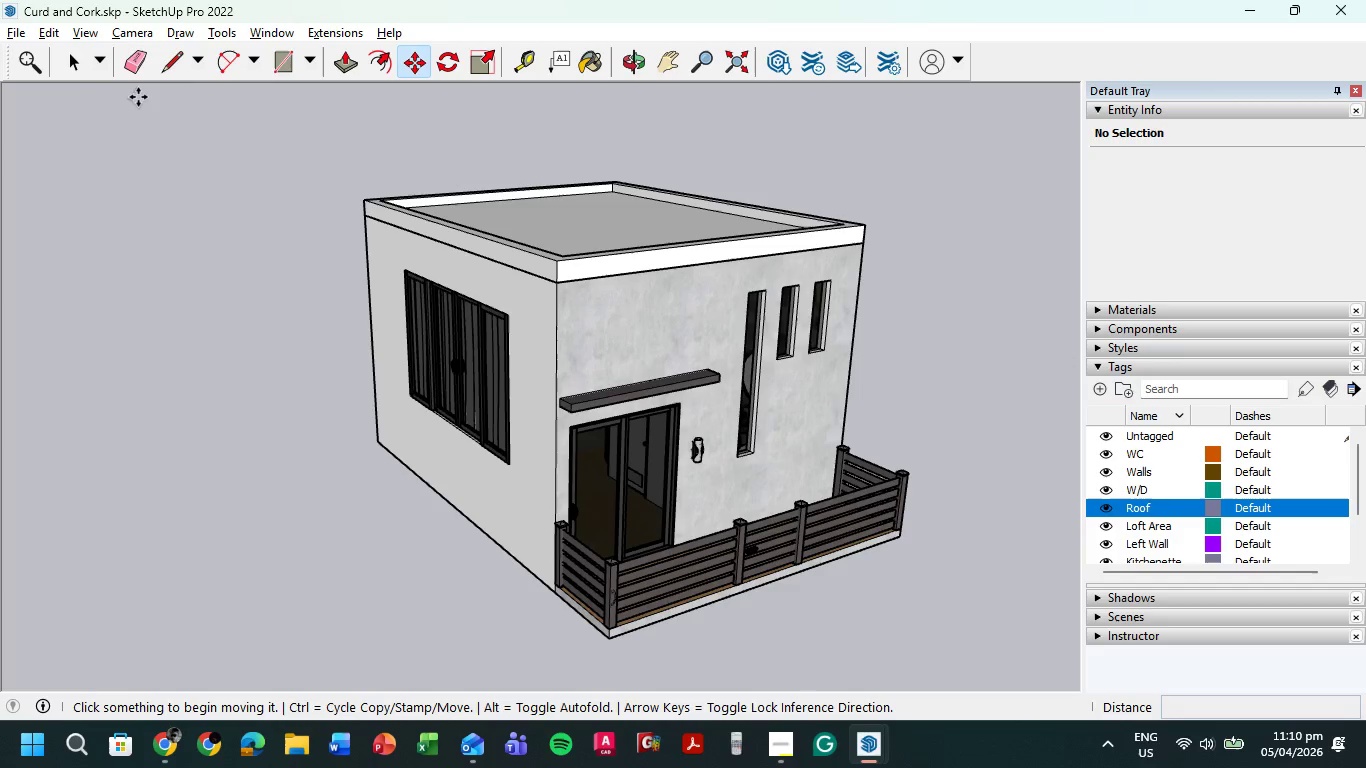 
left_click([74, 59])
 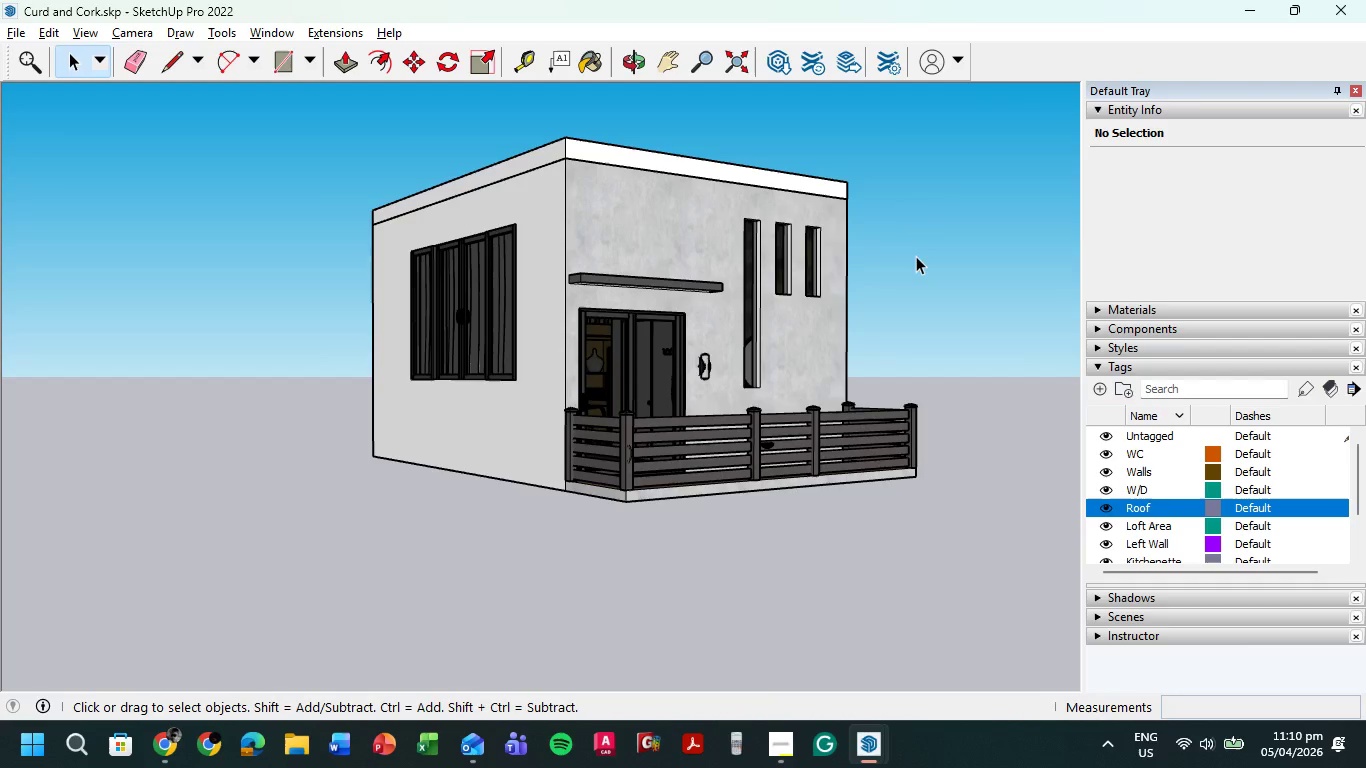 
hold_key(key=ShiftLeft, duration=0.48)
 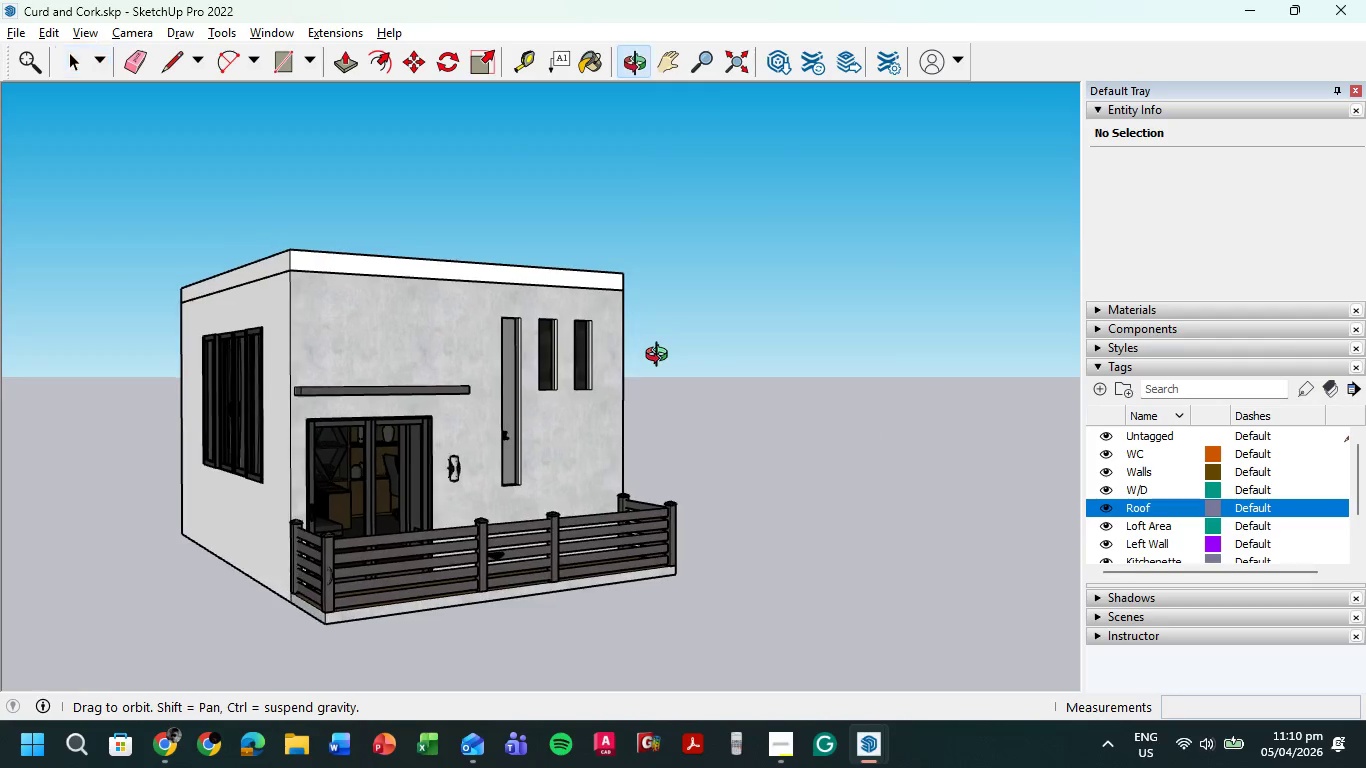 
scroll: coordinate [661, 357], scroll_direction: up, amount: 1.0
 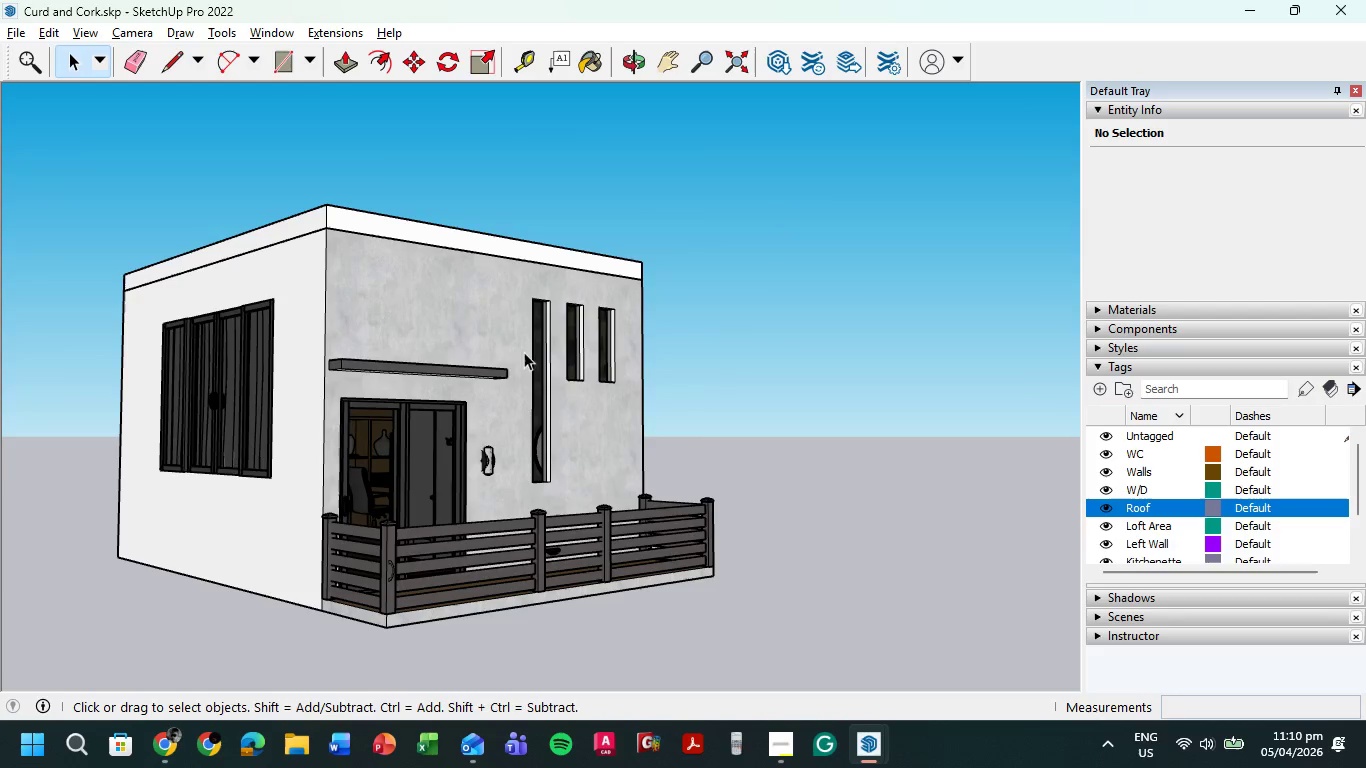 
hold_key(key=ShiftLeft, duration=0.61)
 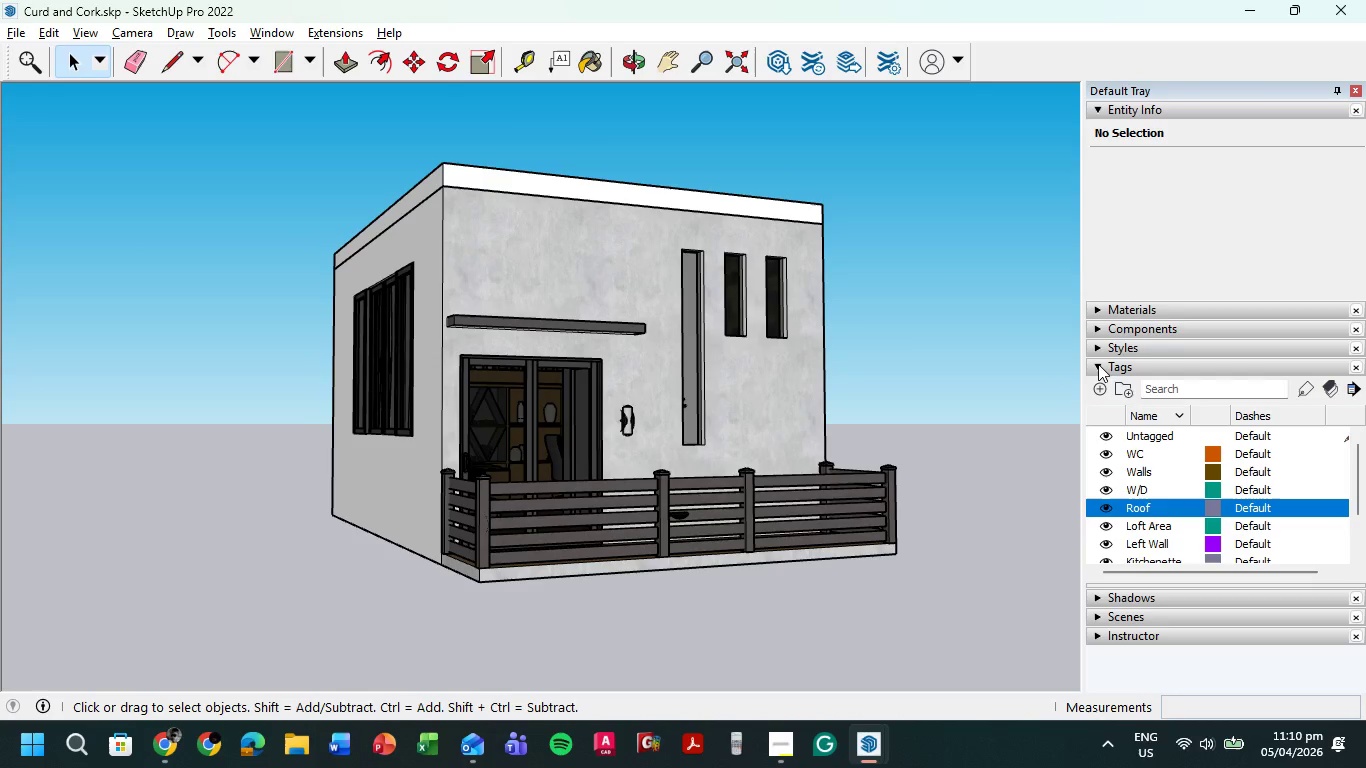 
left_click([1101, 618])
 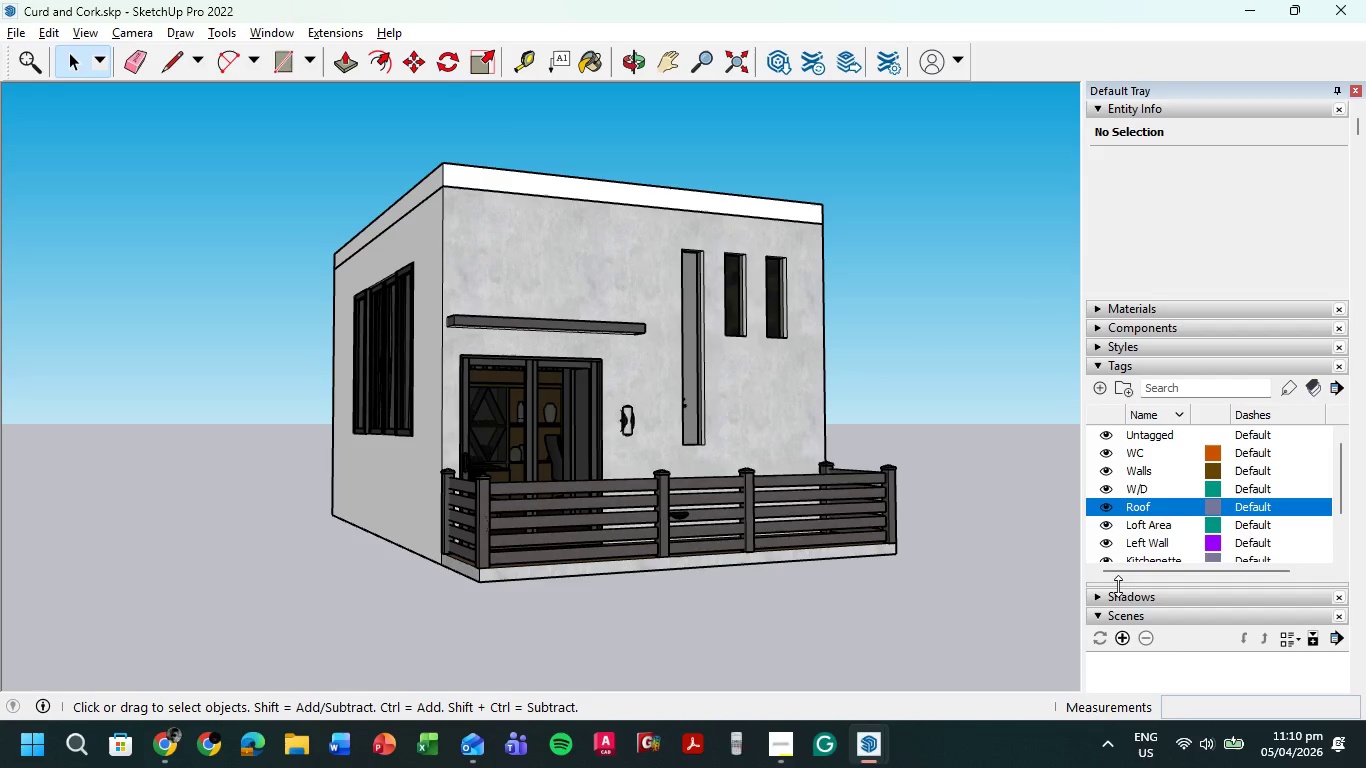 
scroll: coordinate [1131, 519], scroll_direction: down, amount: 3.0
 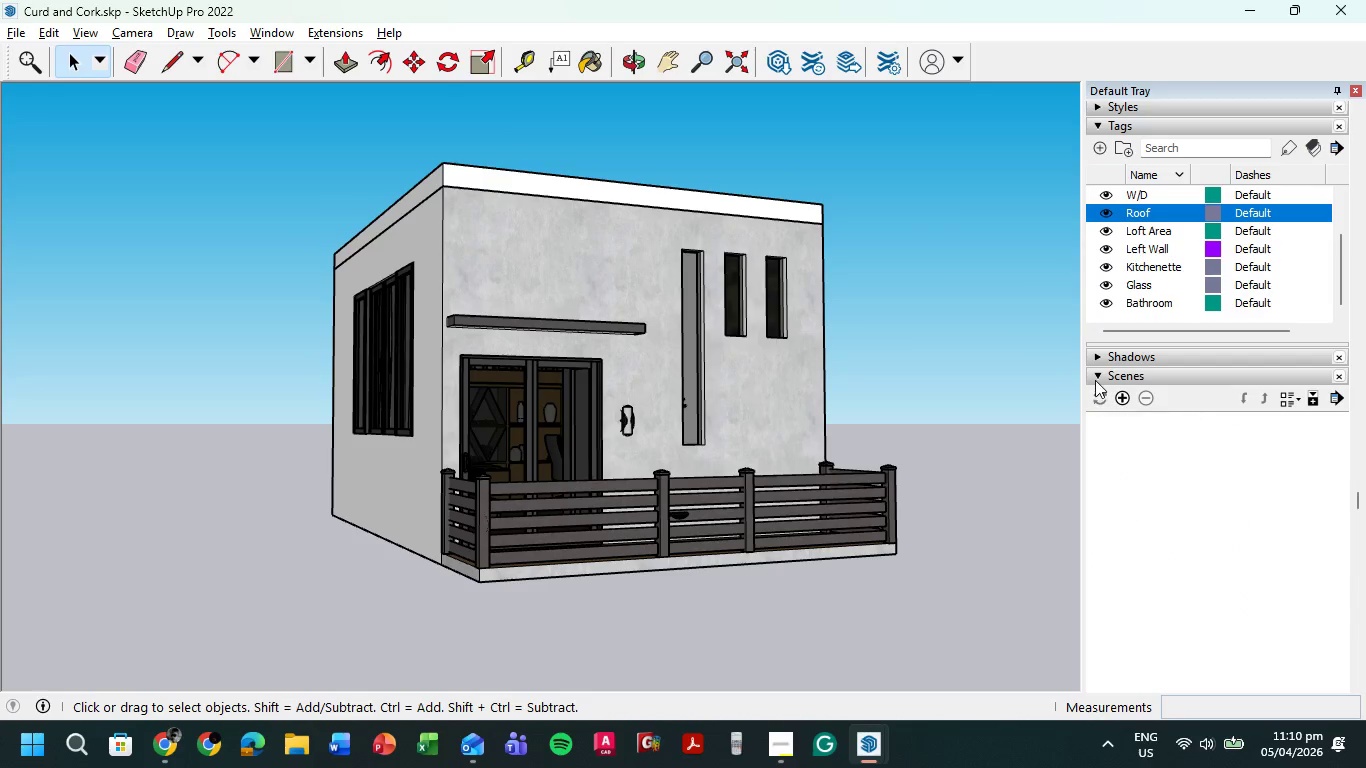 
left_click([1095, 376])
 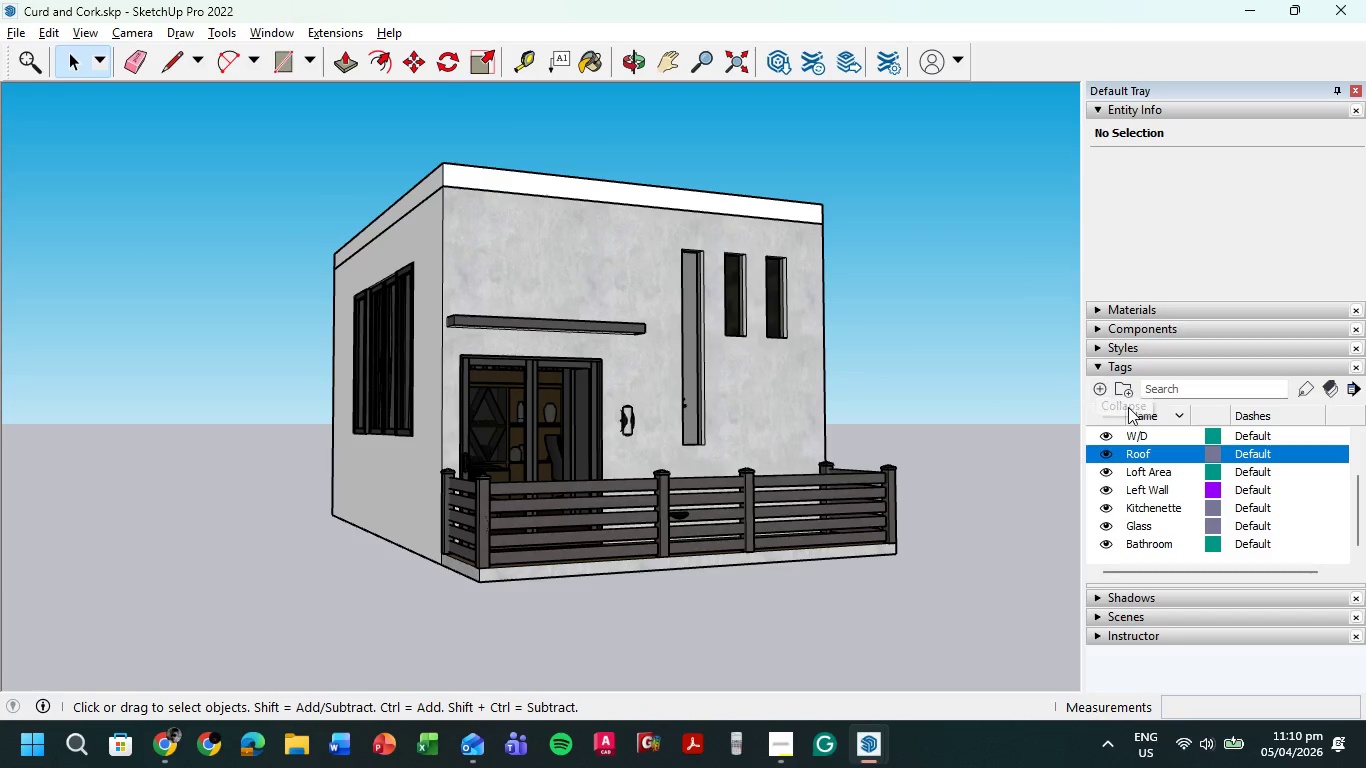 
scroll: coordinate [1128, 407], scroll_direction: up, amount: 2.0
 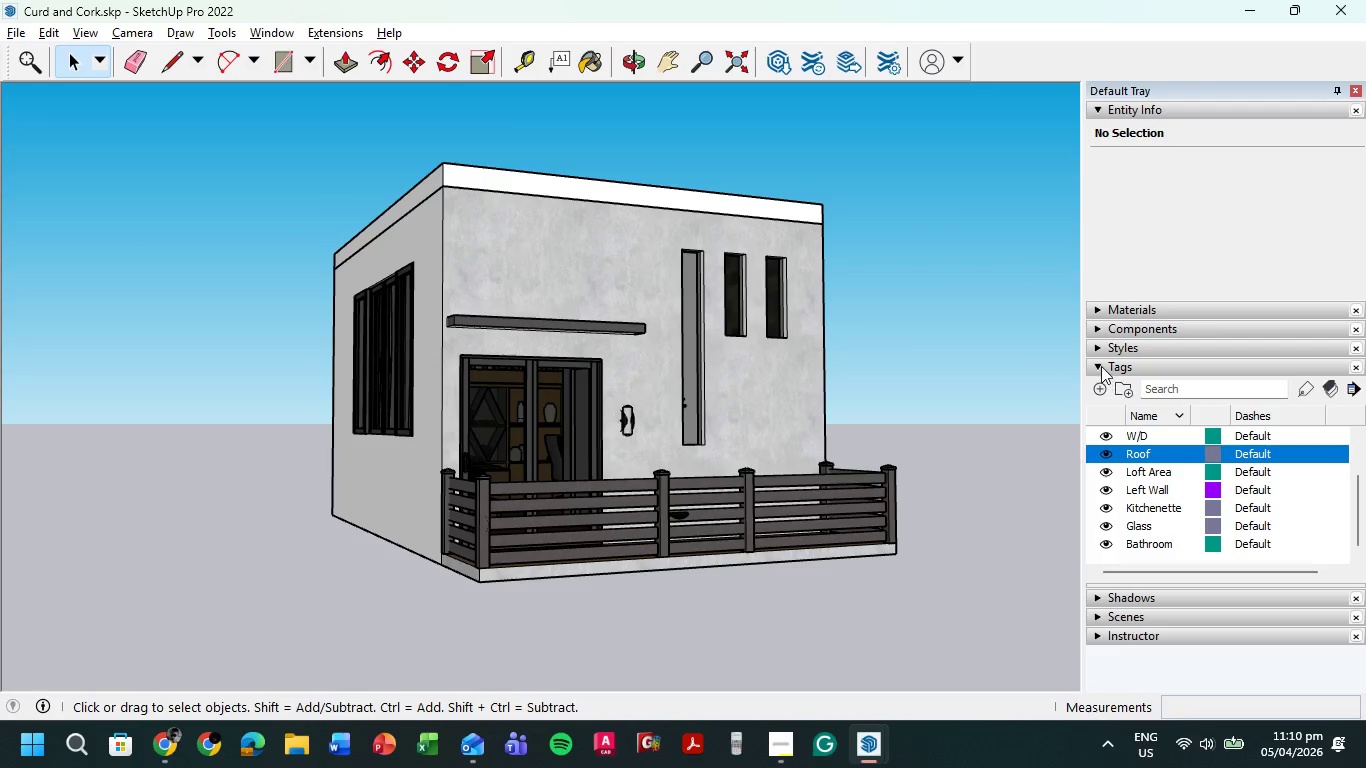 
left_click([1100, 365])
 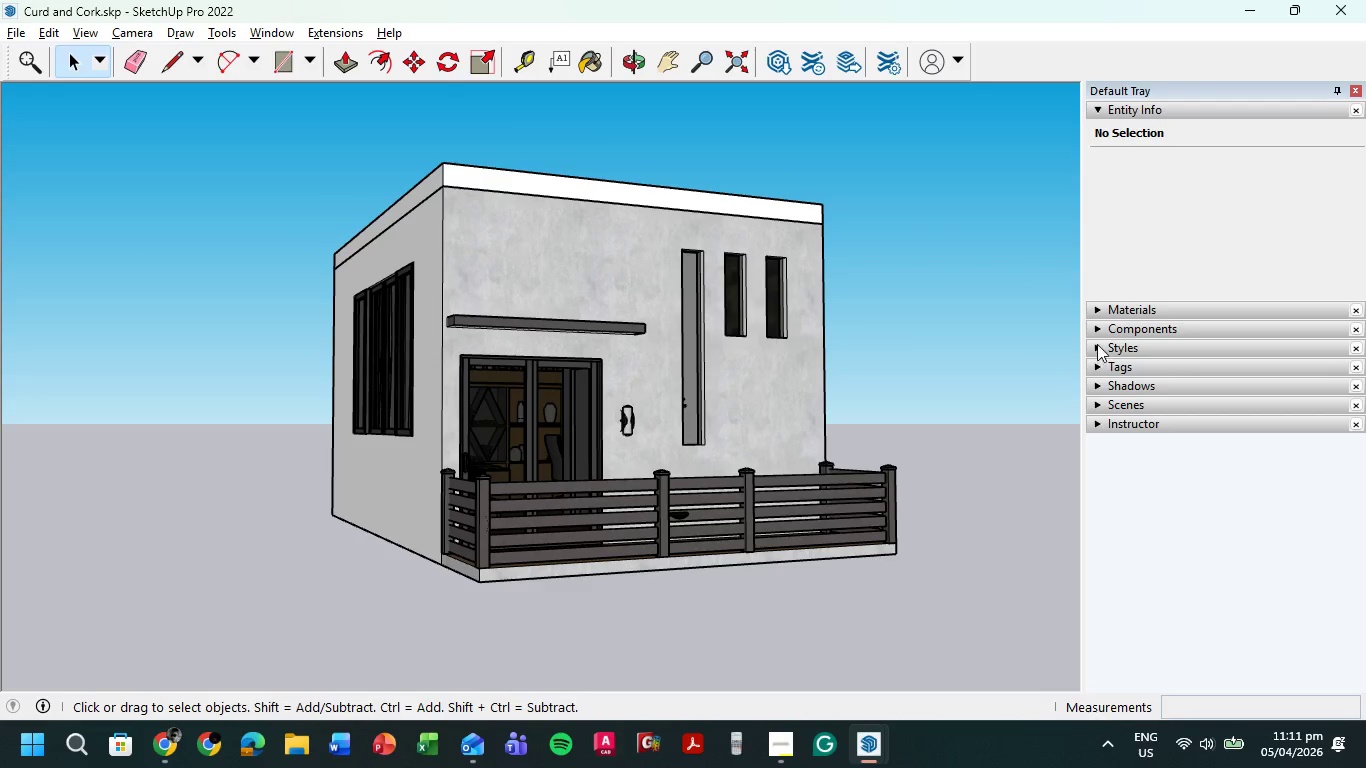 
left_click([1097, 344])
 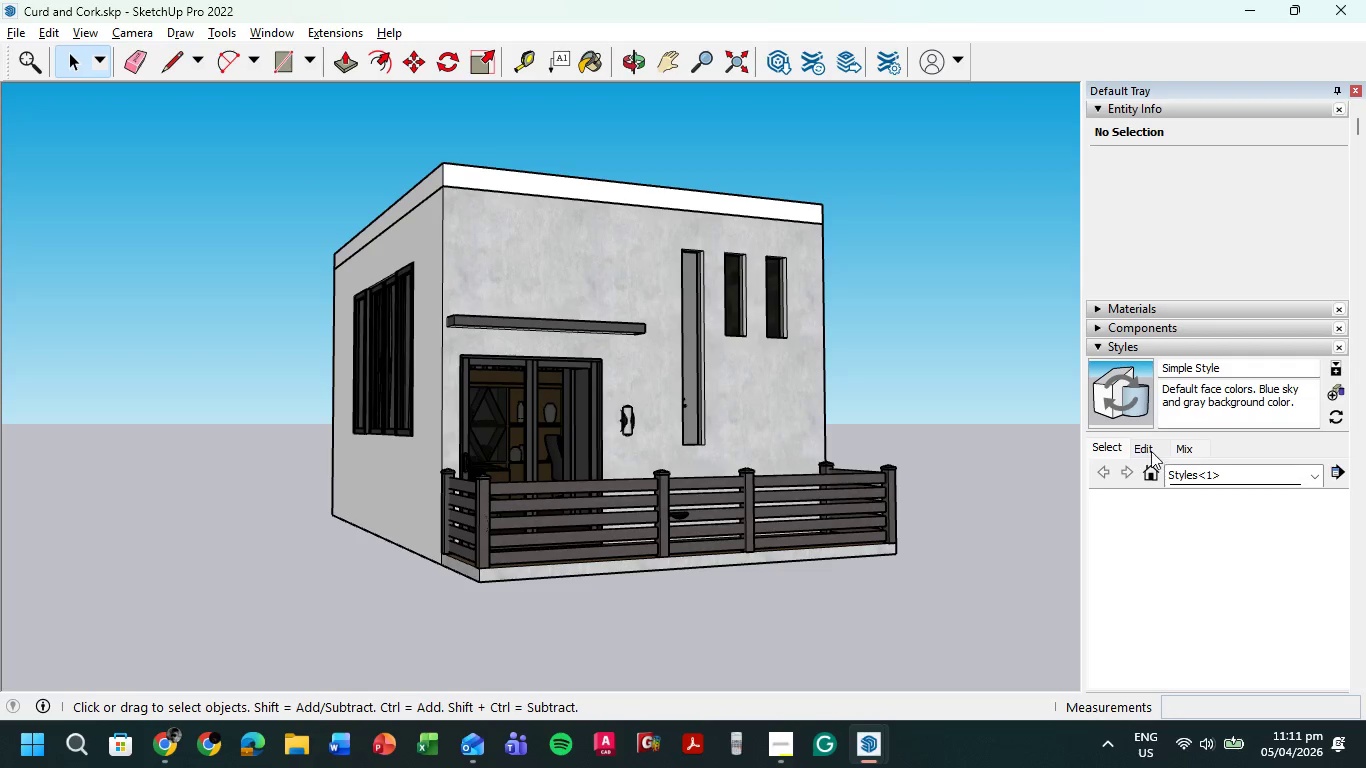 
left_click([1118, 449])
 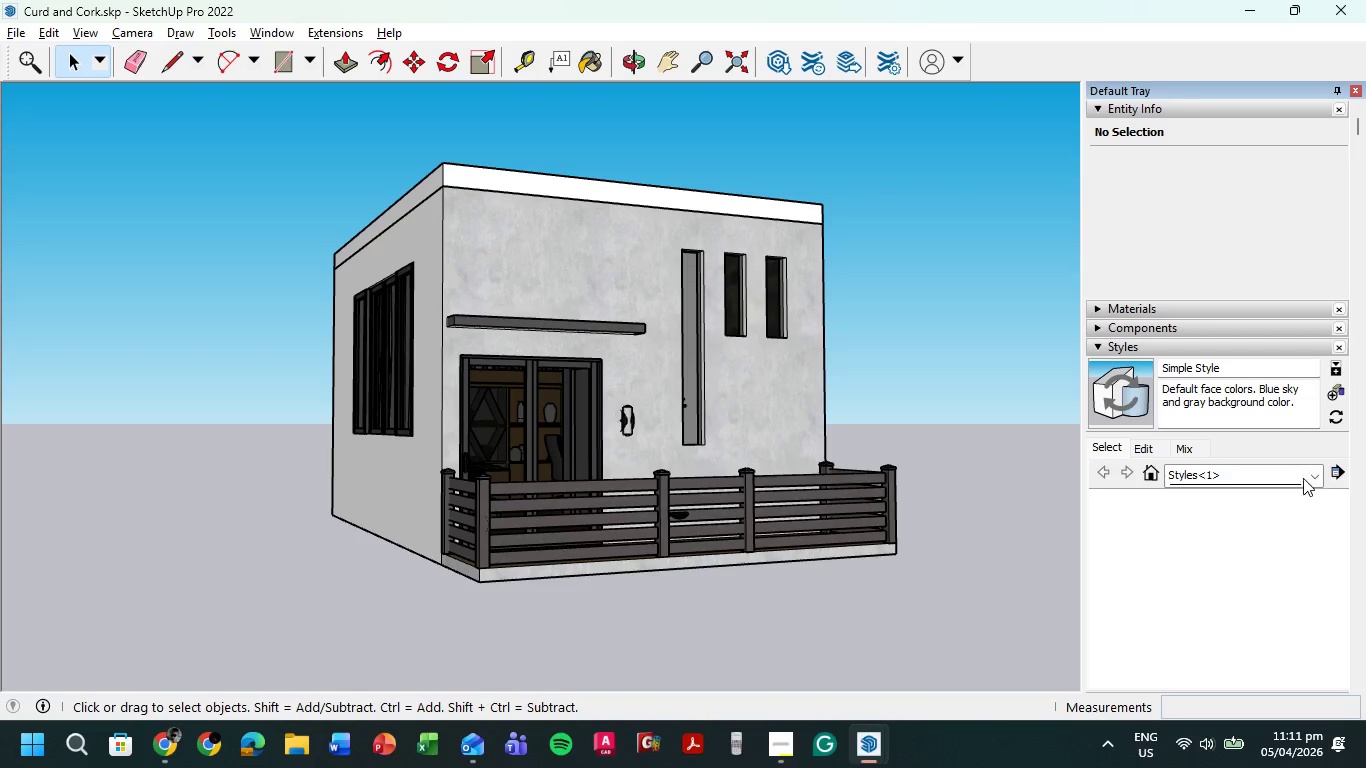 
left_click([1314, 474])
 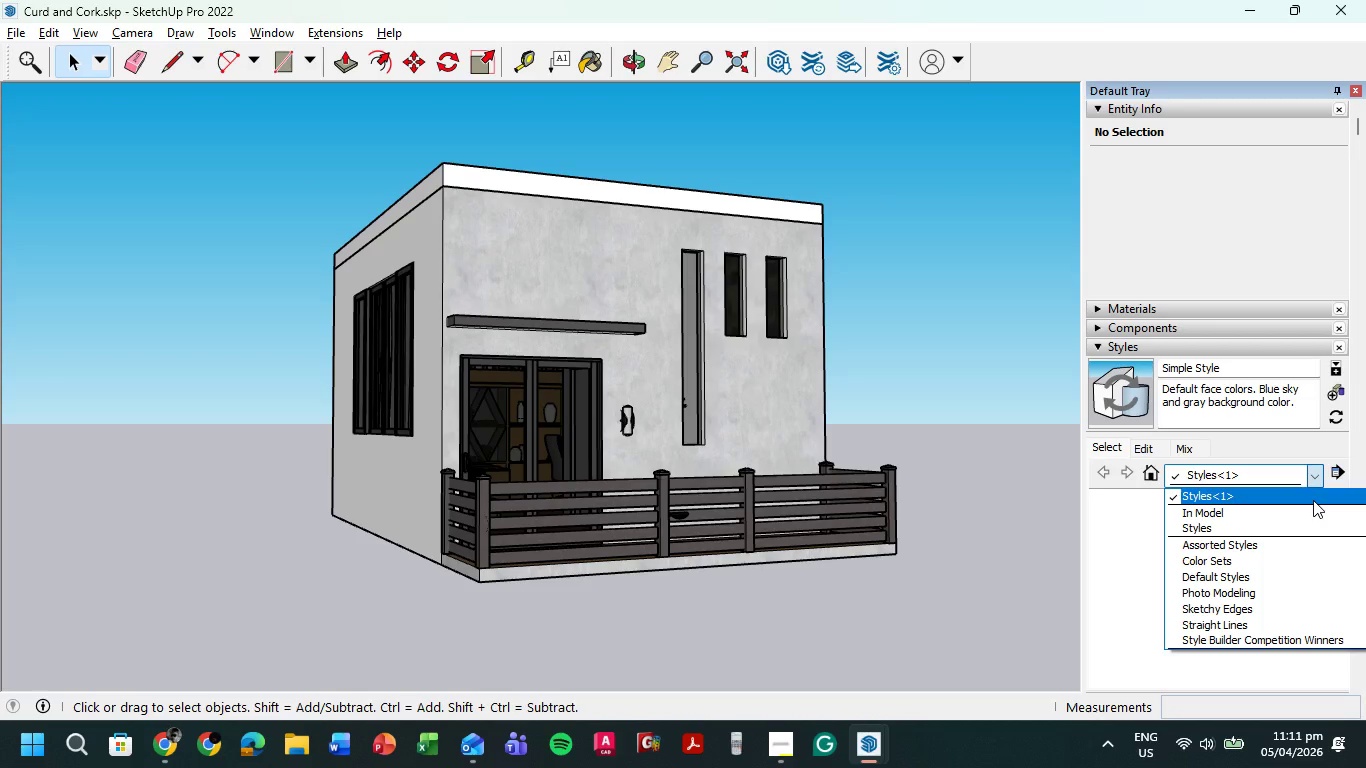 
left_click([1252, 642])
 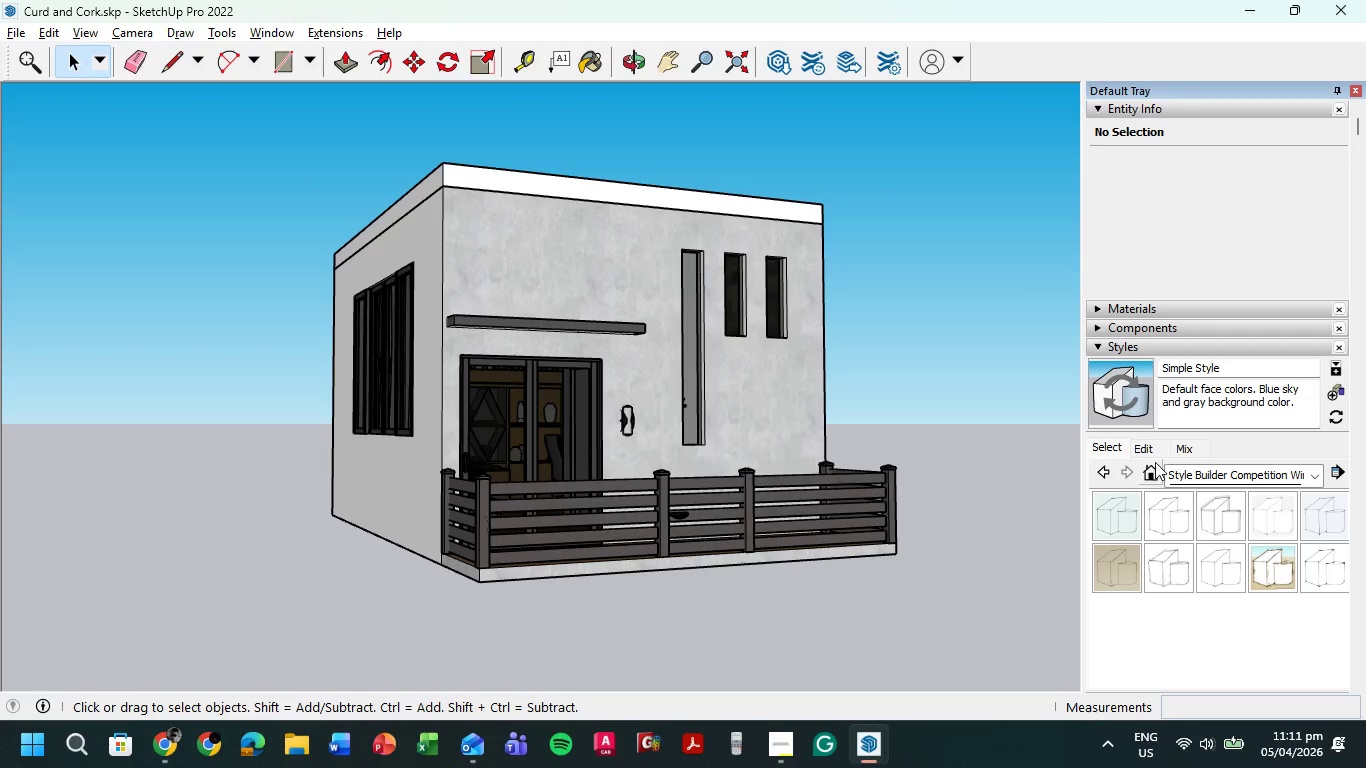 
left_click([1150, 449])
 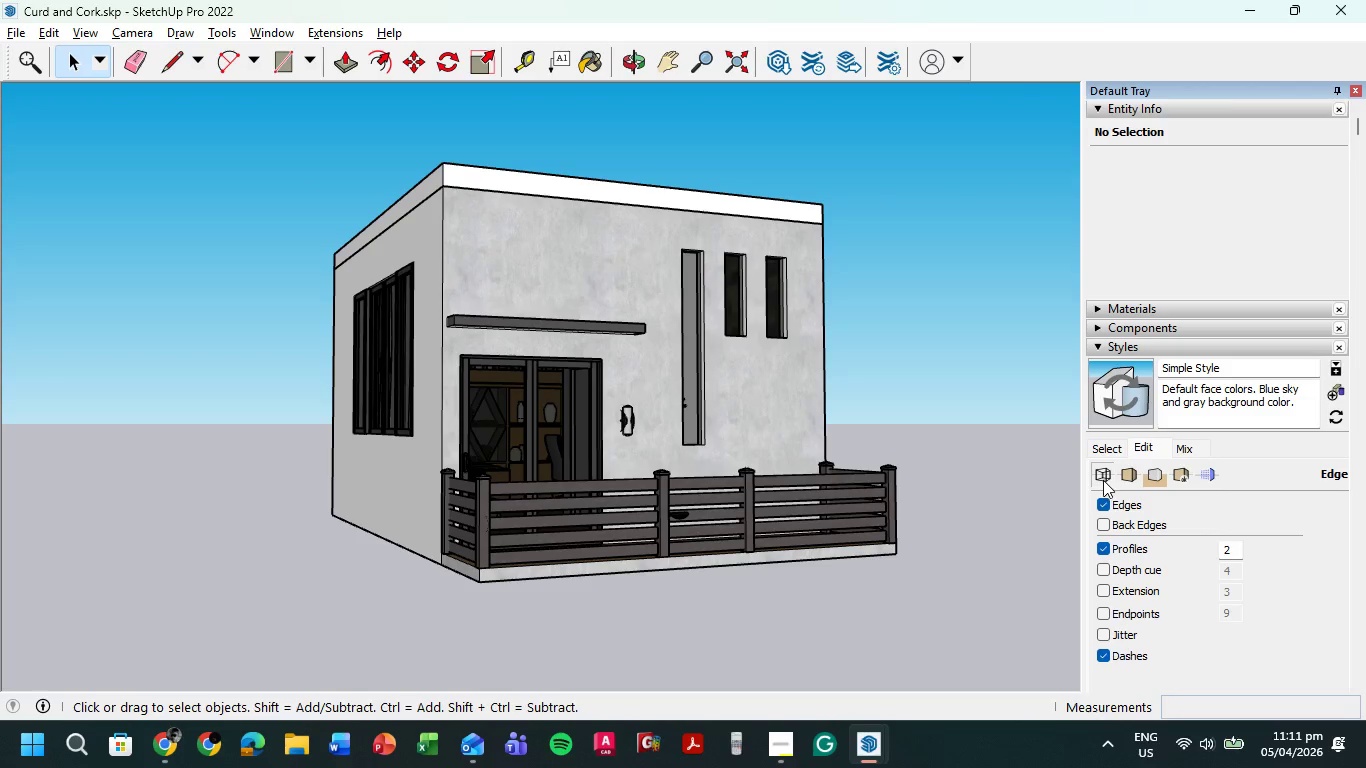 
left_click([1103, 480])
 